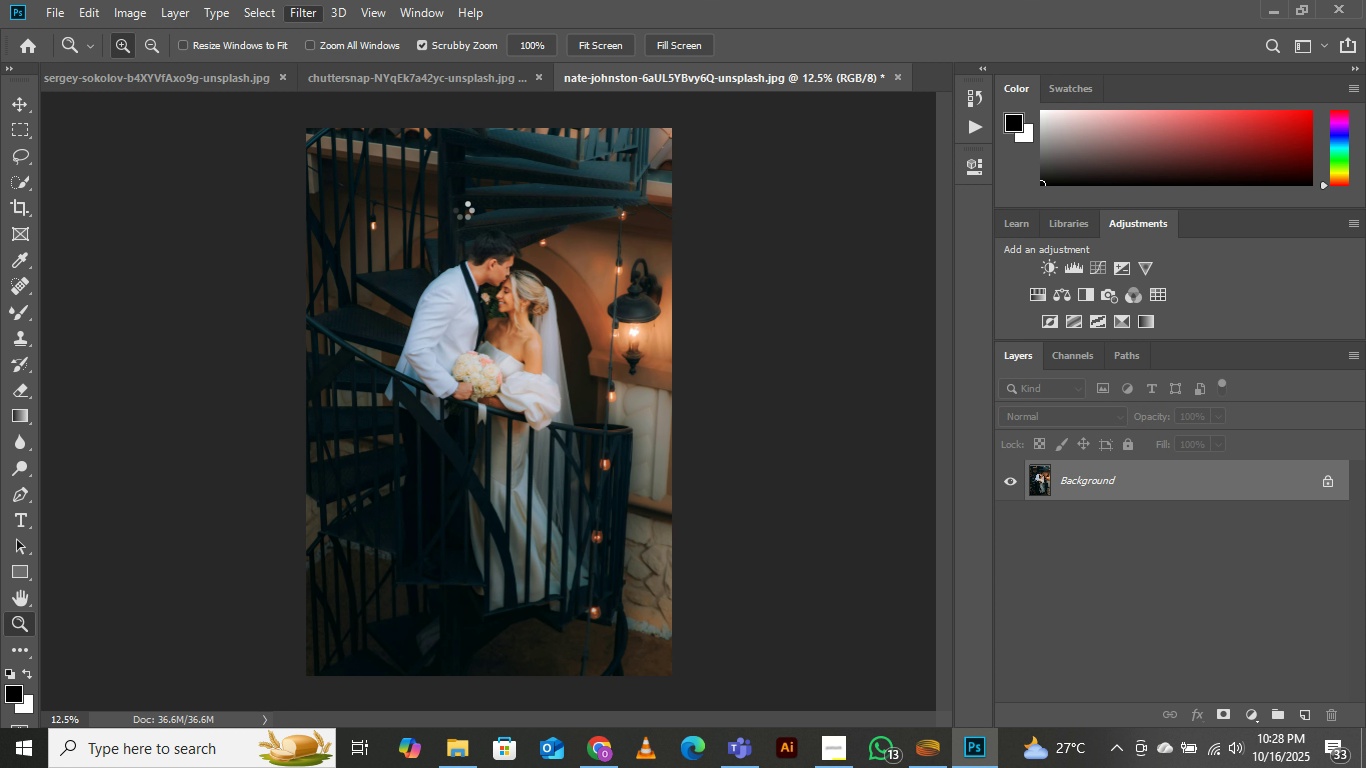 
hold_key(key=ShiftLeft, duration=1.72)
 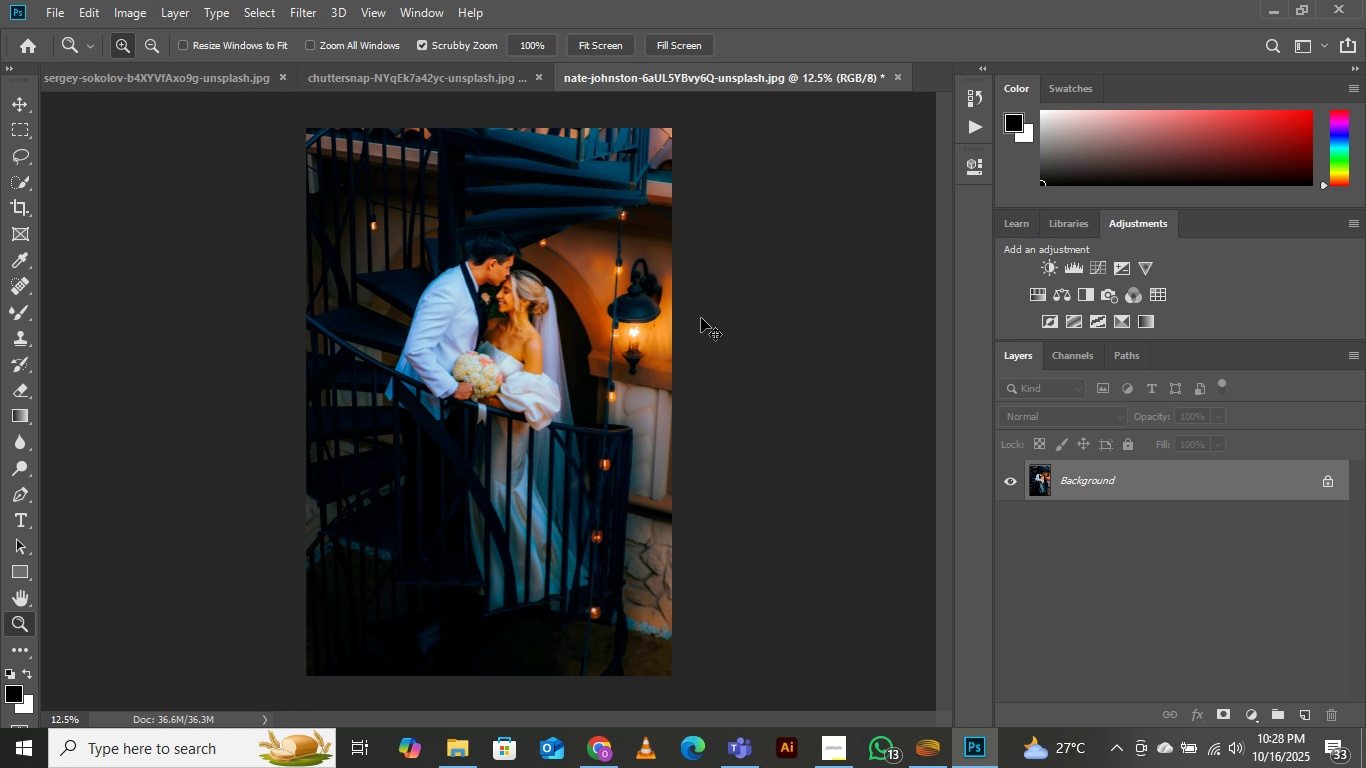 
hold_key(key=ControlLeft, duration=1.64)
 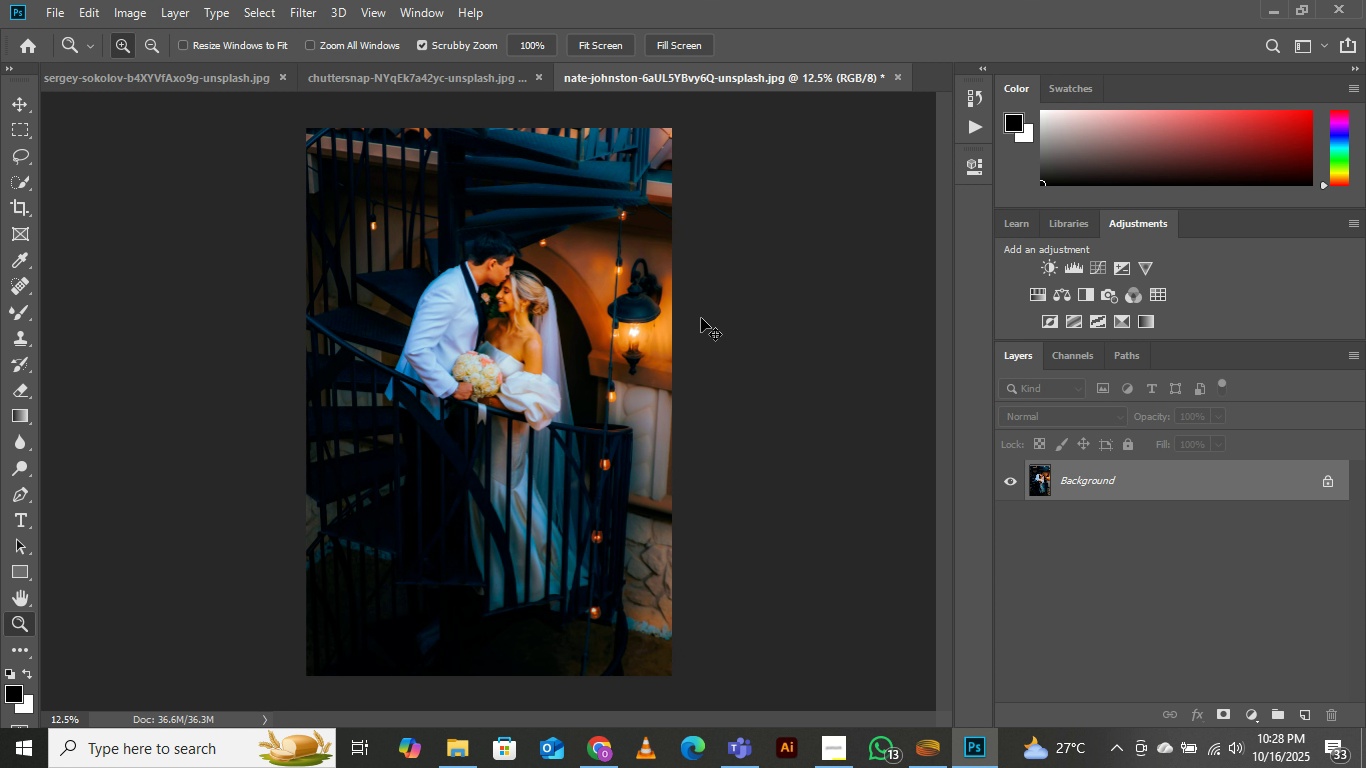 
hold_key(key=F, duration=0.8)
 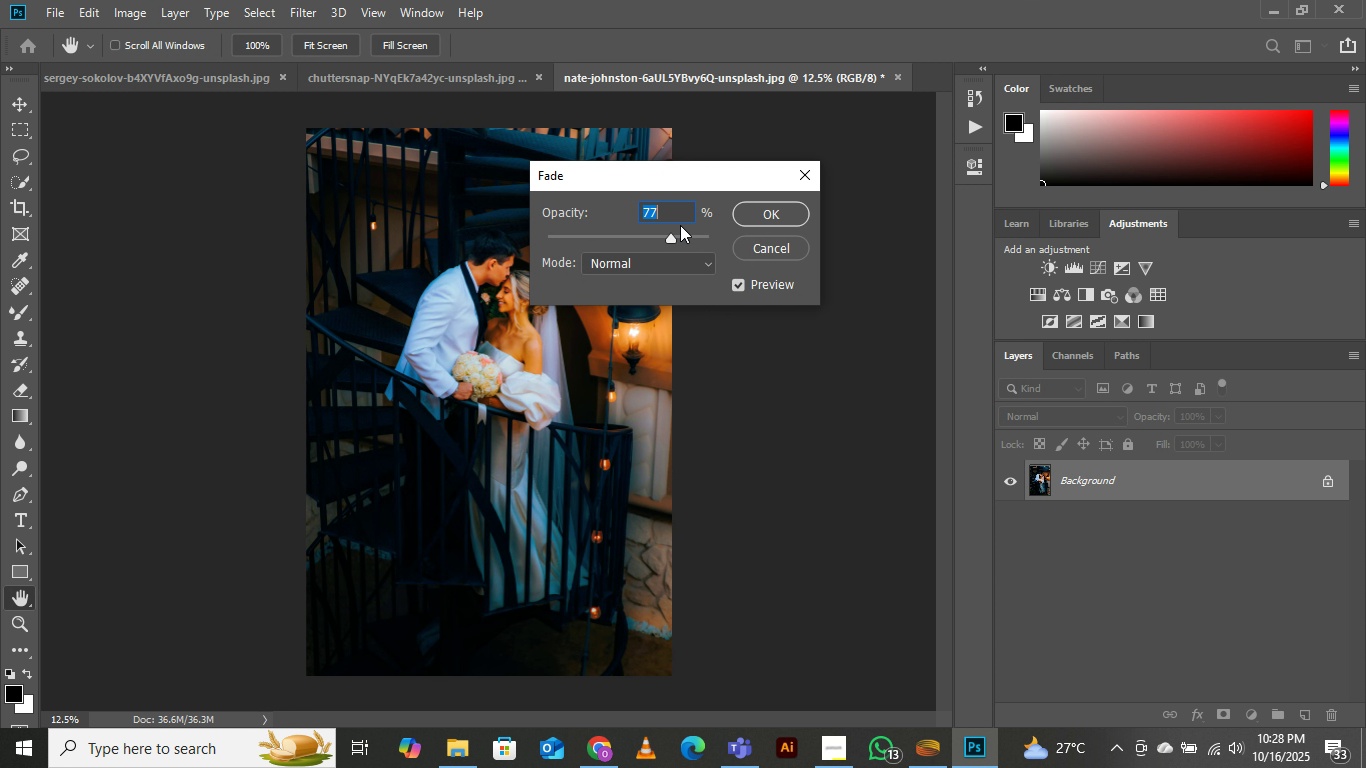 
left_click([777, 213])
 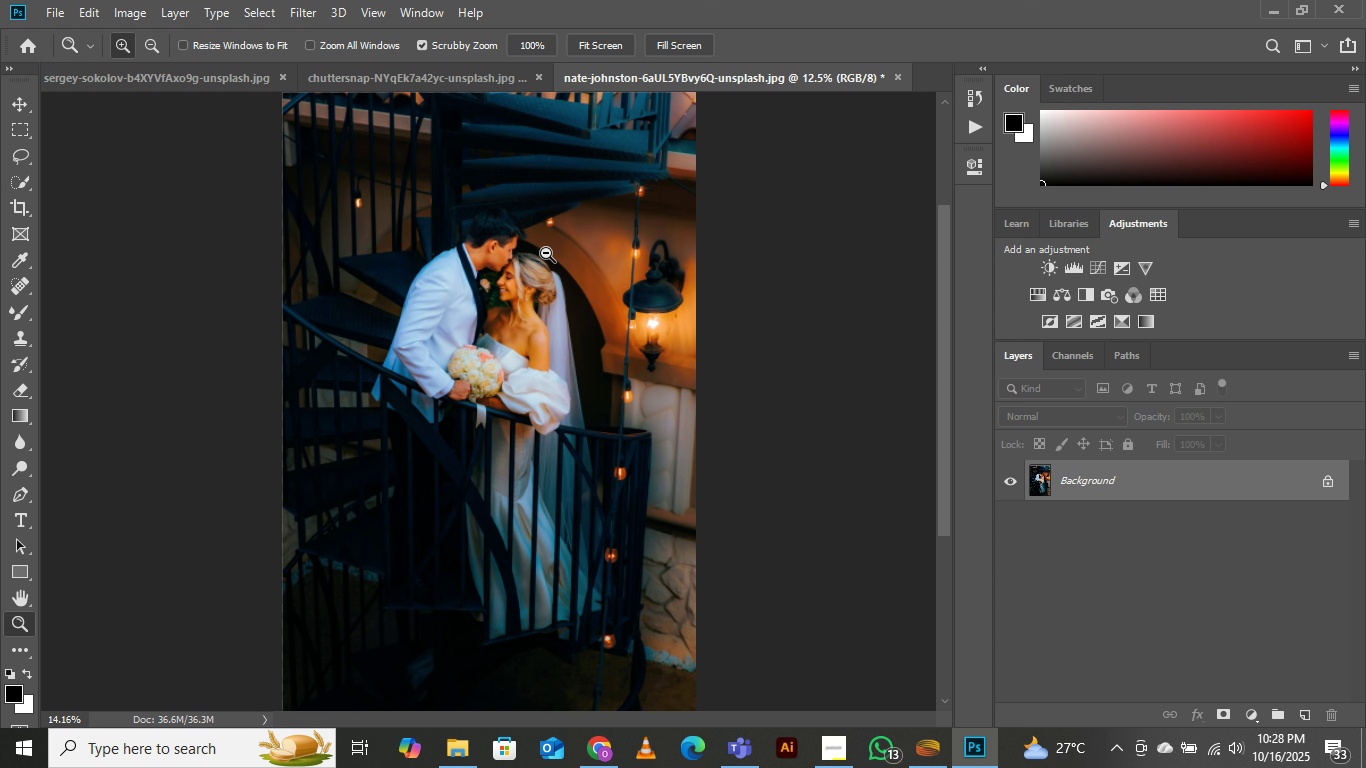 
hold_key(key=C, duration=1.44)
 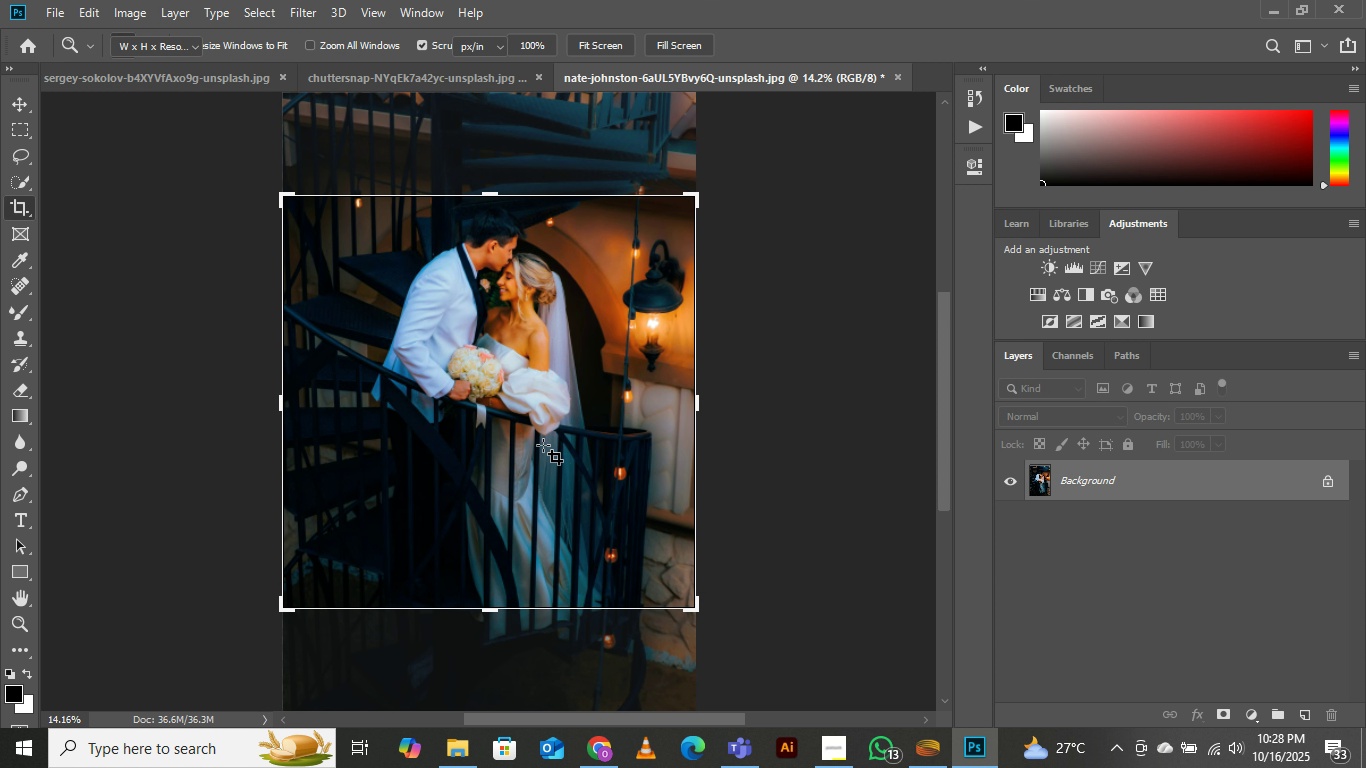 
key(Control+Minus)
 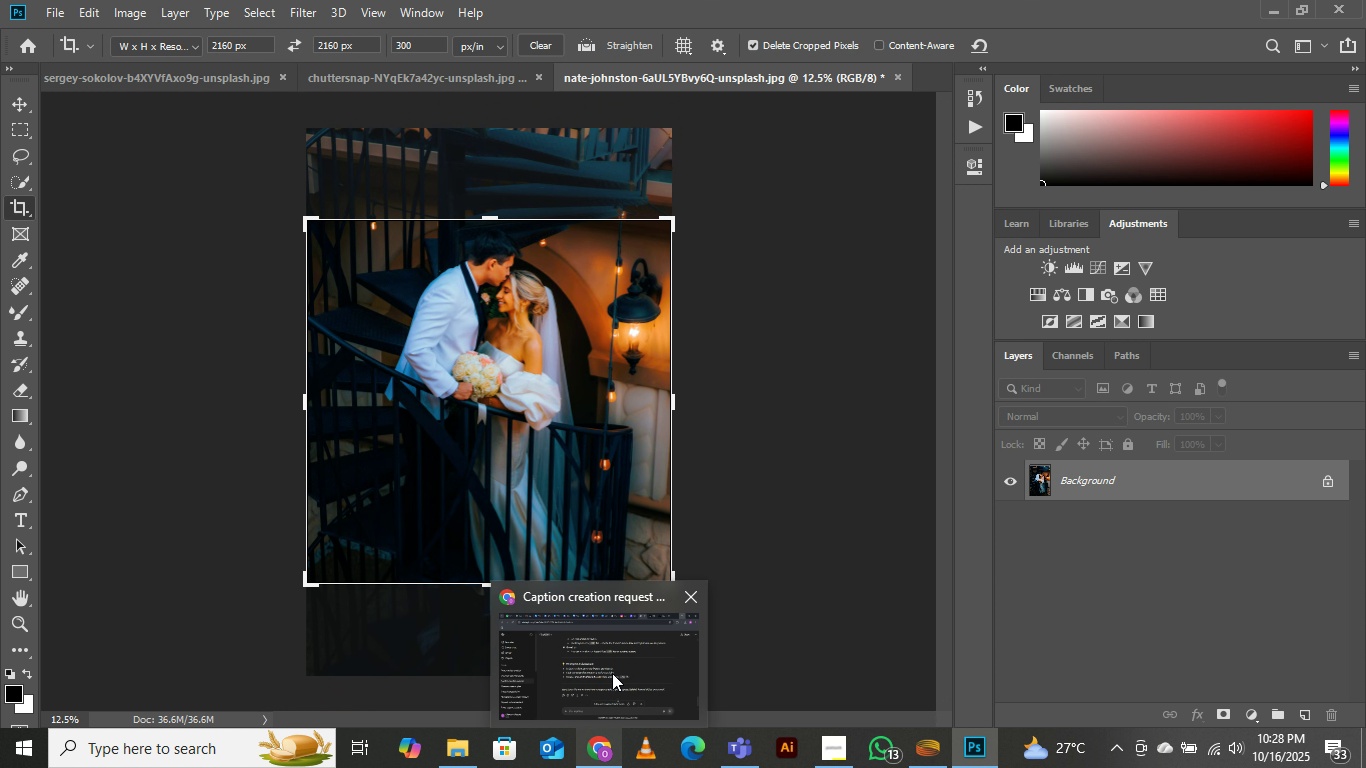 
wait(5.51)
 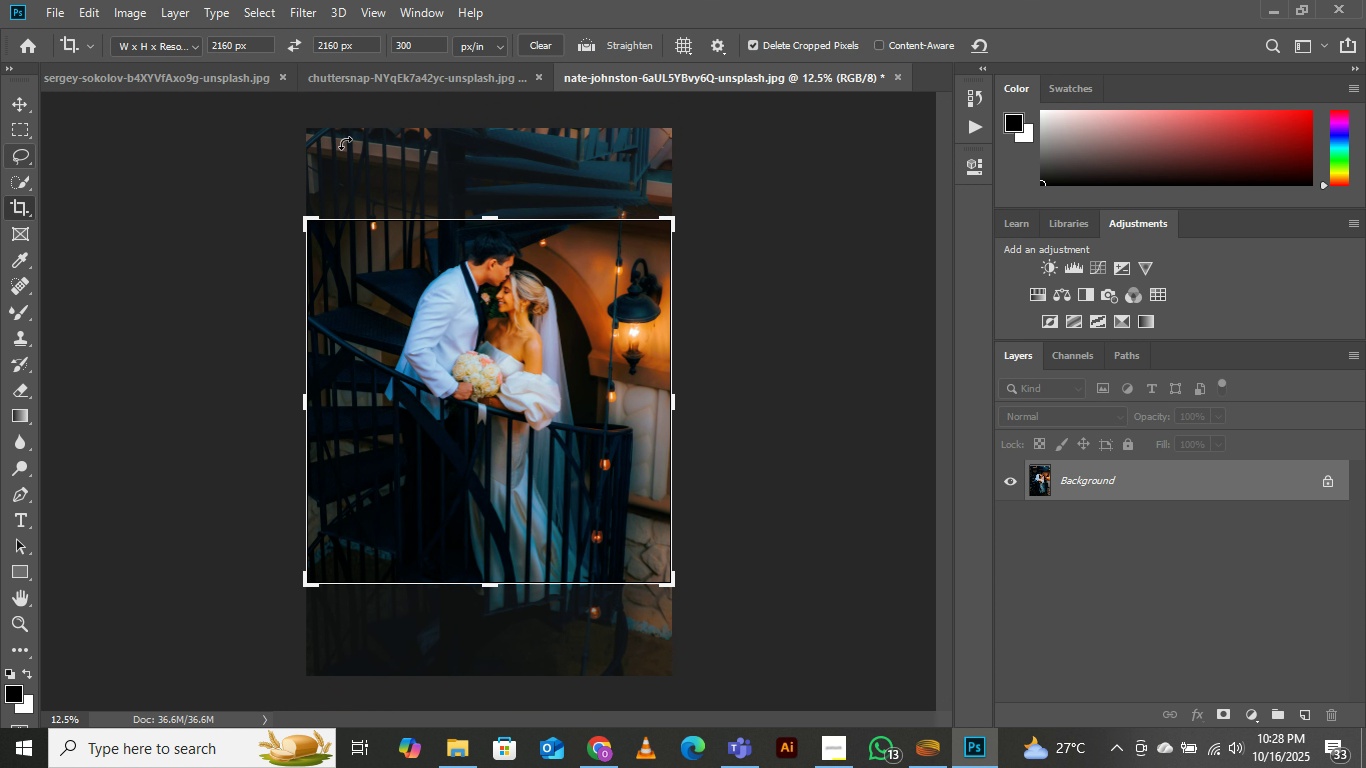 
left_click([620, 627])
 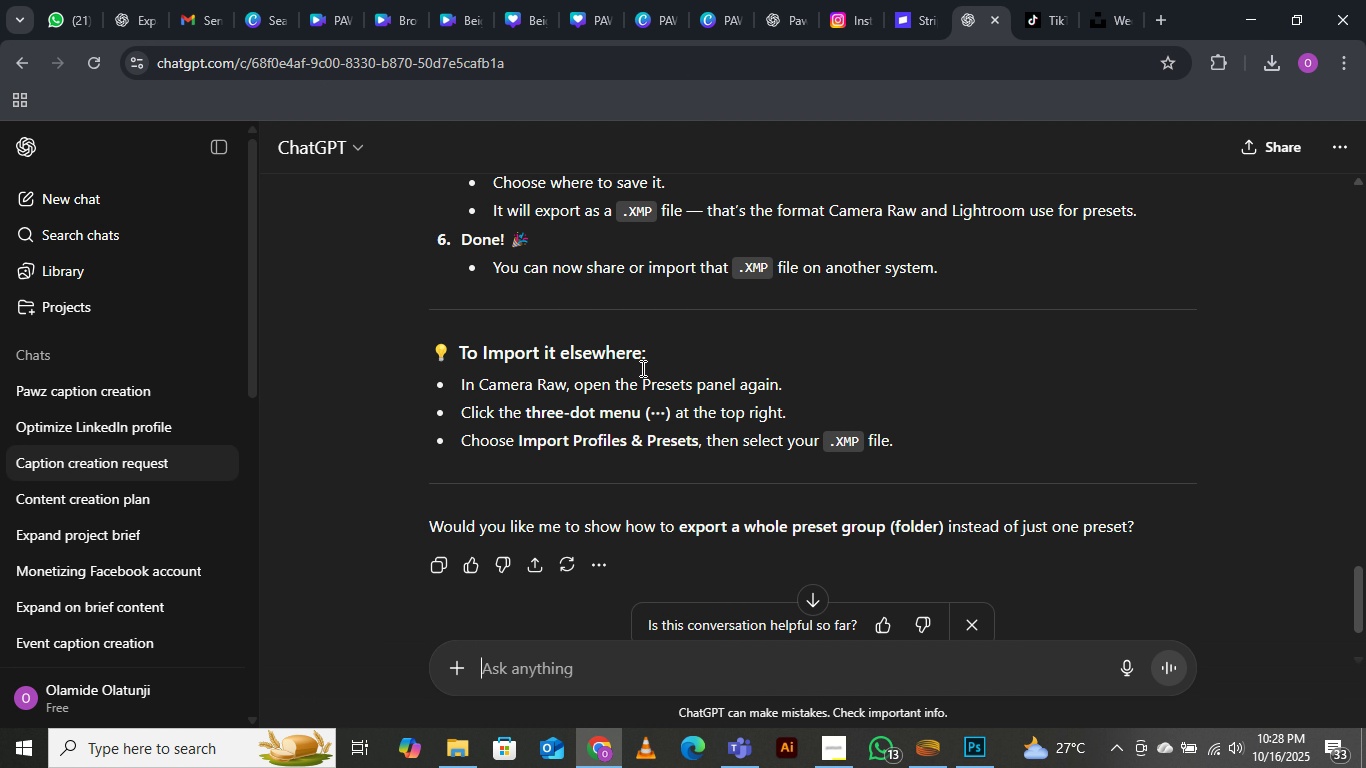 
scroll: coordinate [613, 394], scroll_direction: up, amount: 22.0
 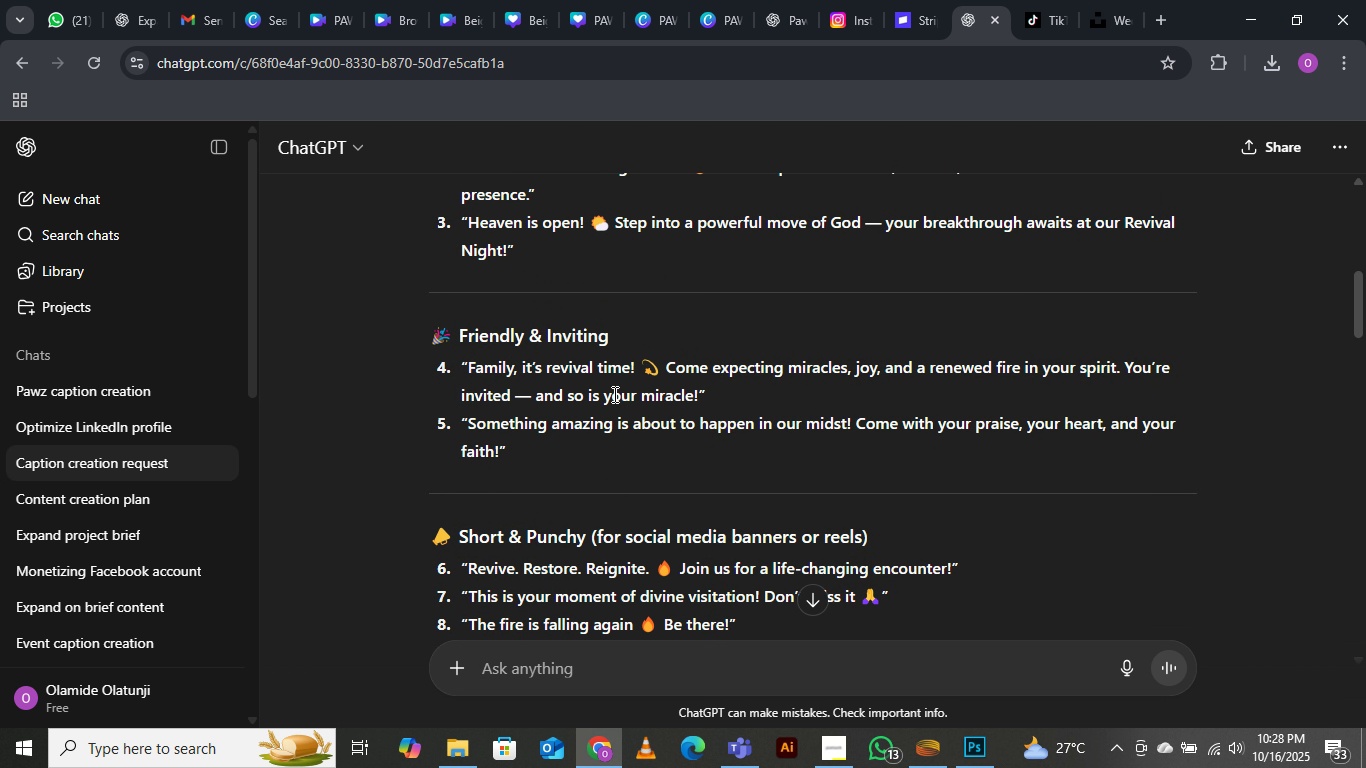 
scroll: coordinate [613, 394], scroll_direction: down, amount: 5.0
 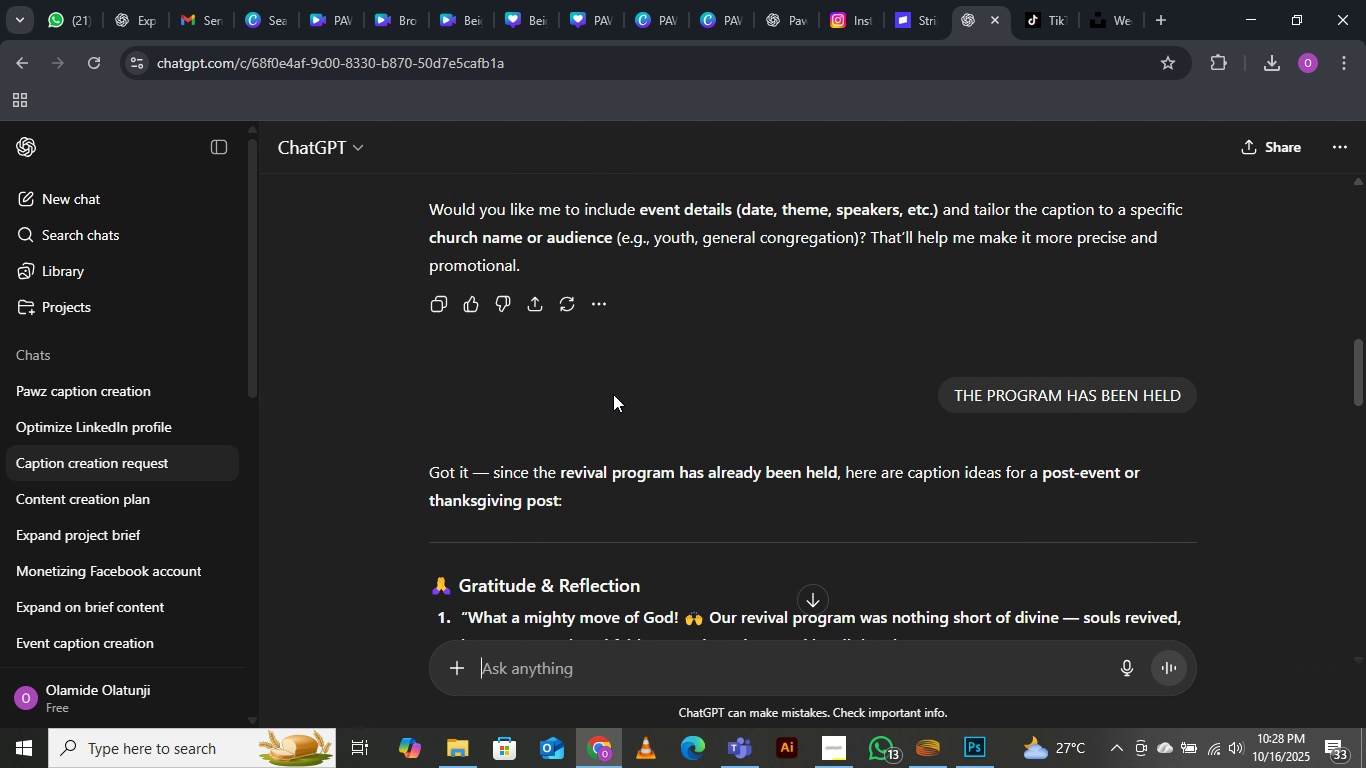 
scroll: coordinate [613, 394], scroll_direction: up, amount: 6.0
 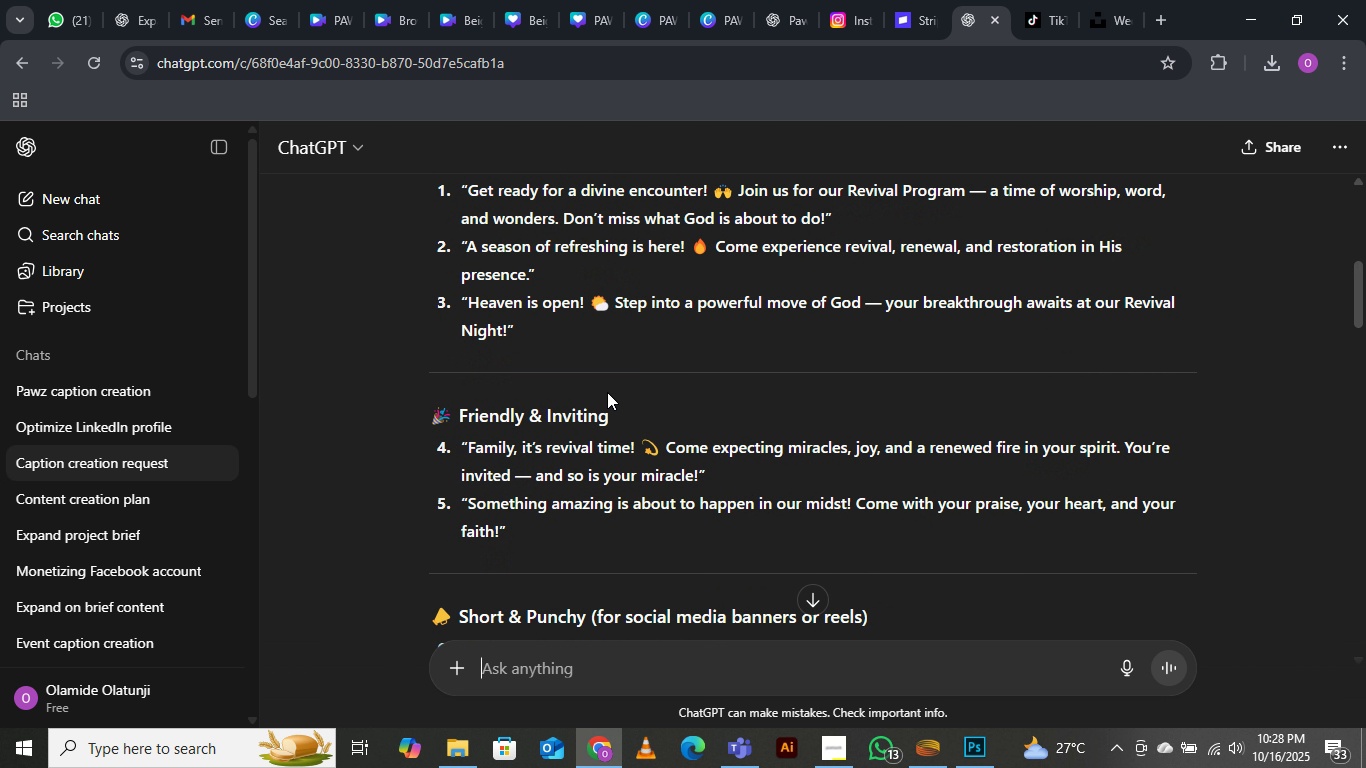 
scroll: coordinate [607, 392], scroll_direction: down, amount: 8.0
 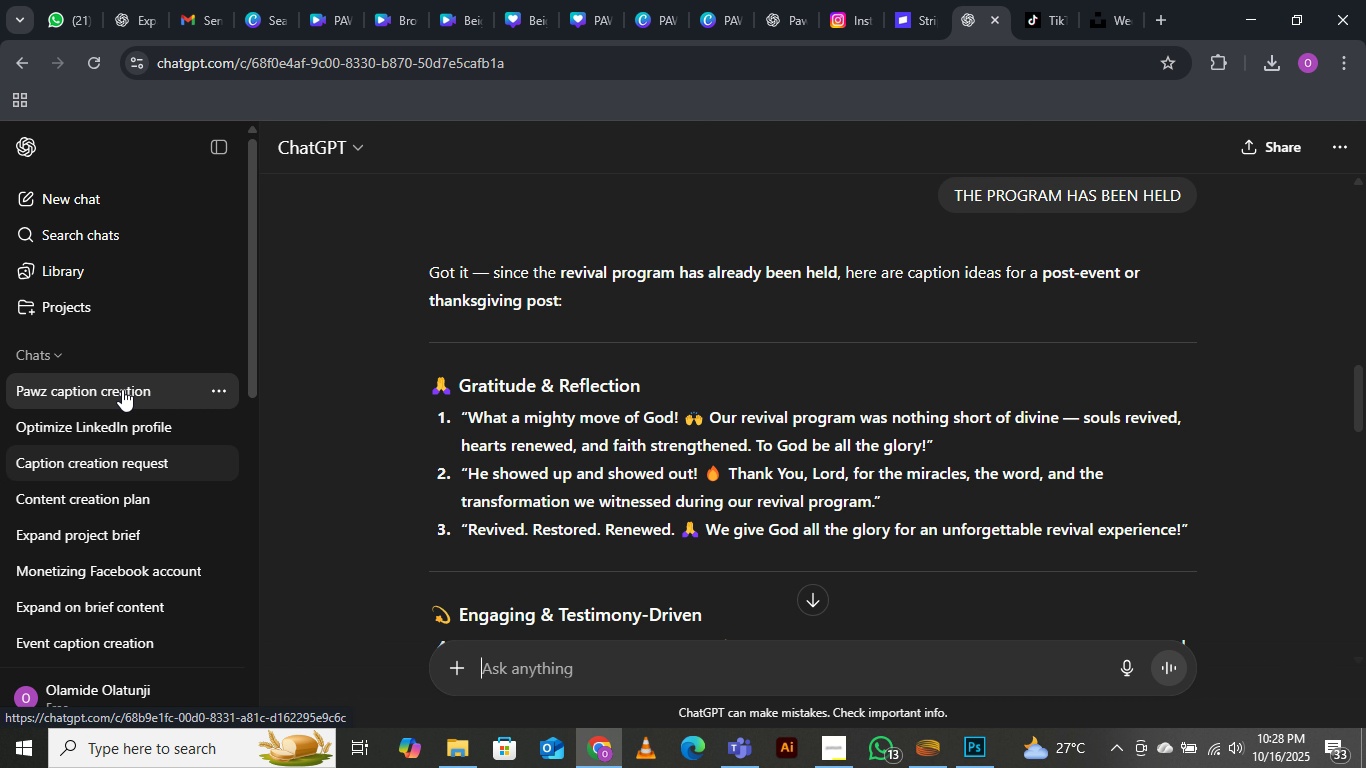 
wait(5.16)
 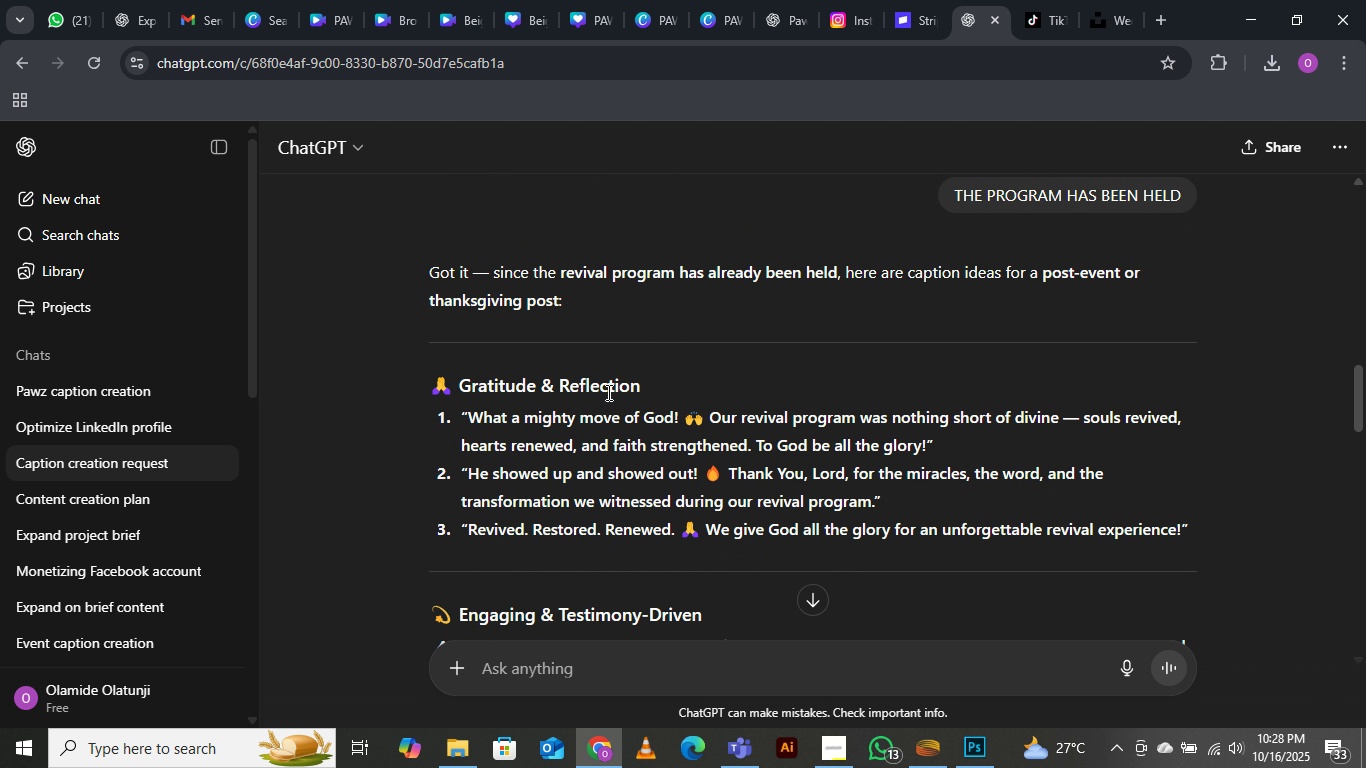 
left_click([122, 388])
 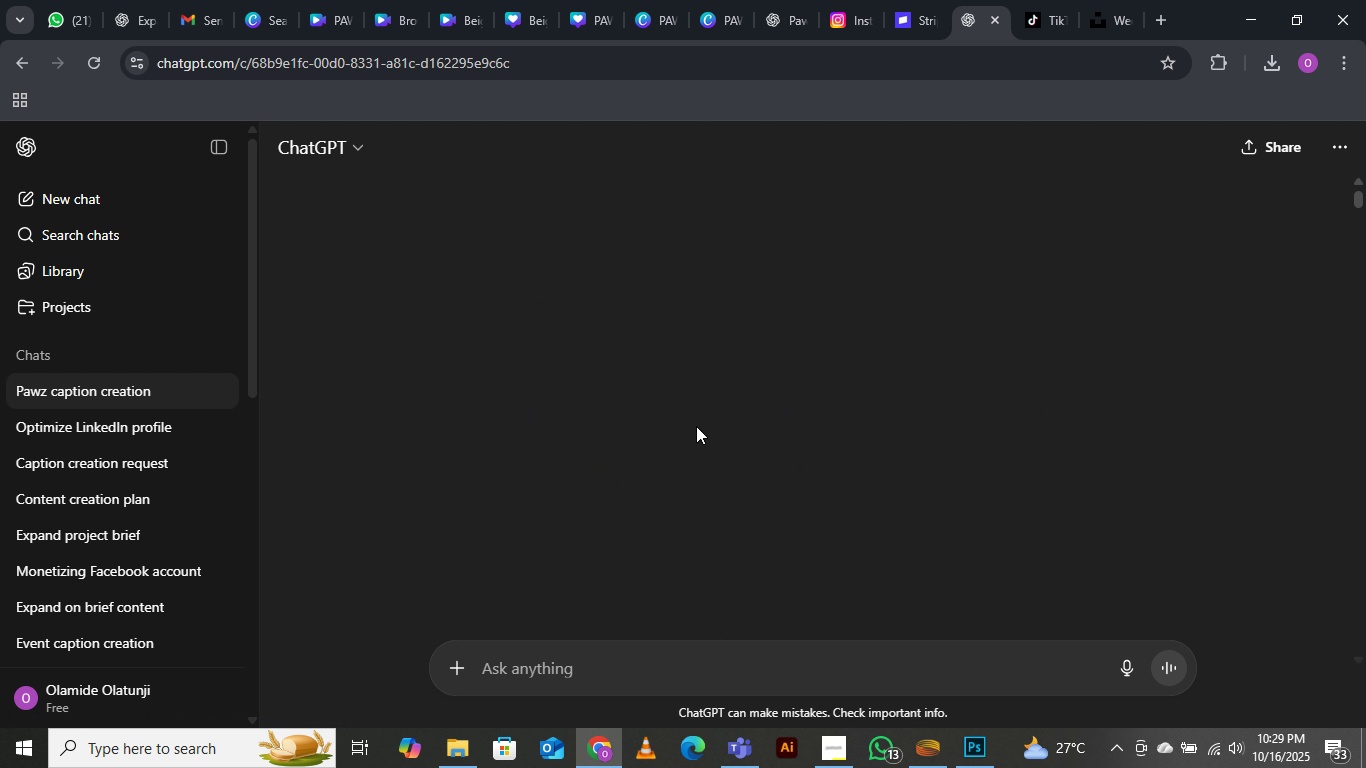 
scroll: coordinate [696, 427], scroll_direction: up, amount: 58.0
 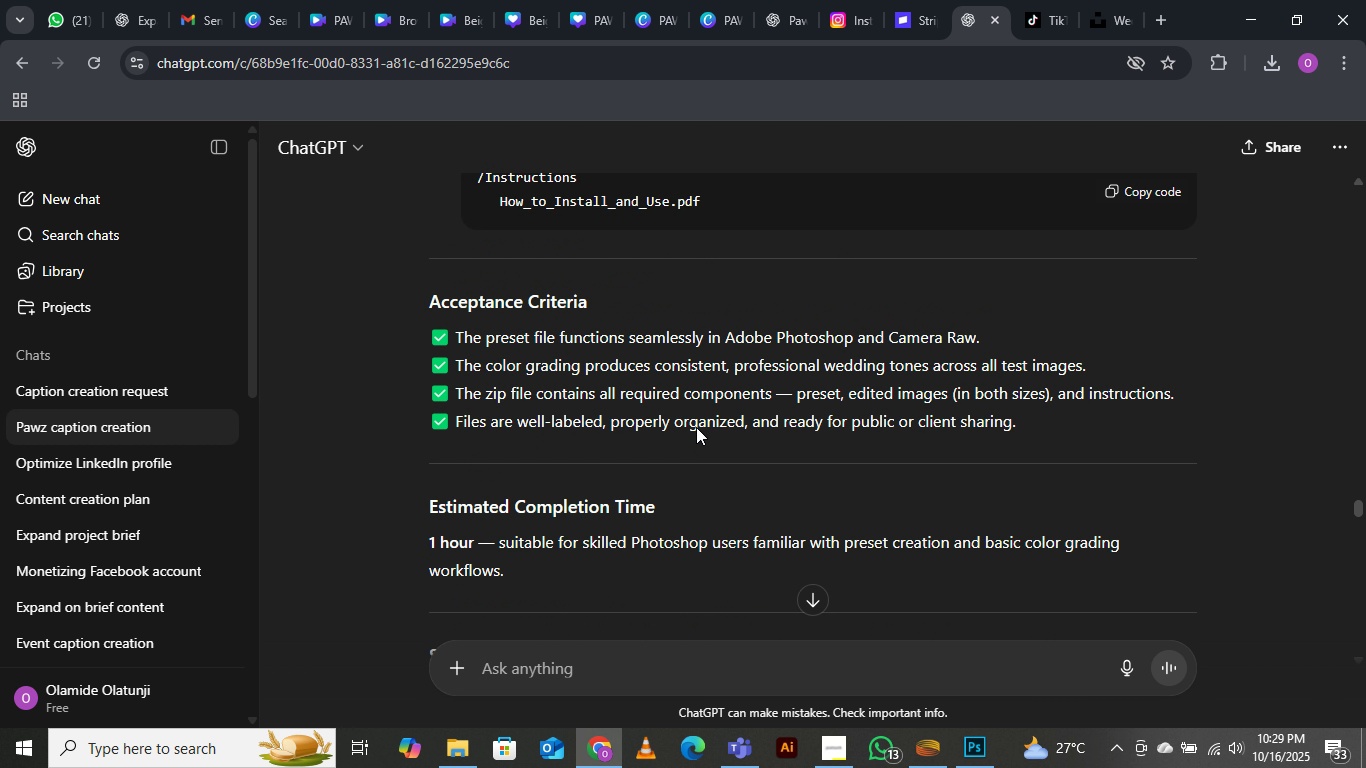 
scroll: coordinate [691, 431], scroll_direction: down, amount: 48.0
 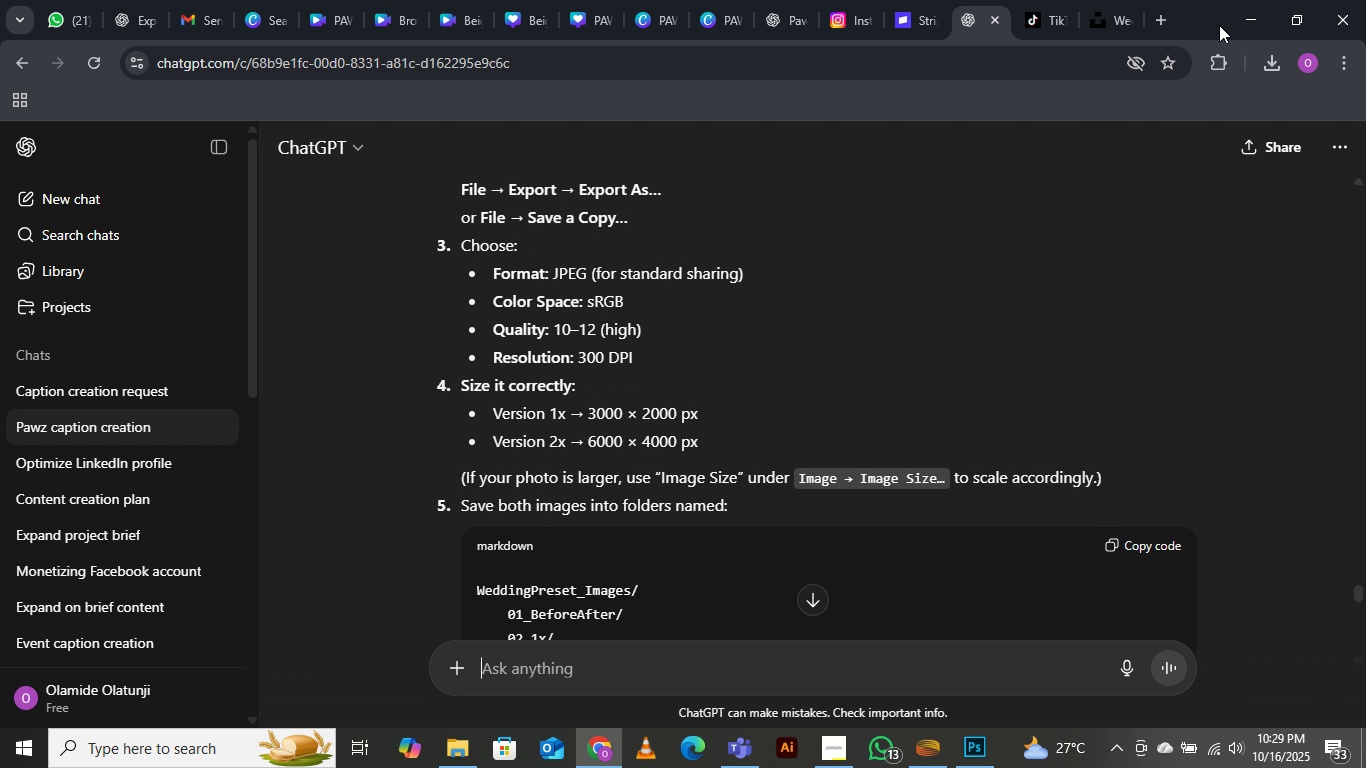 
left_click([1258, 13])
 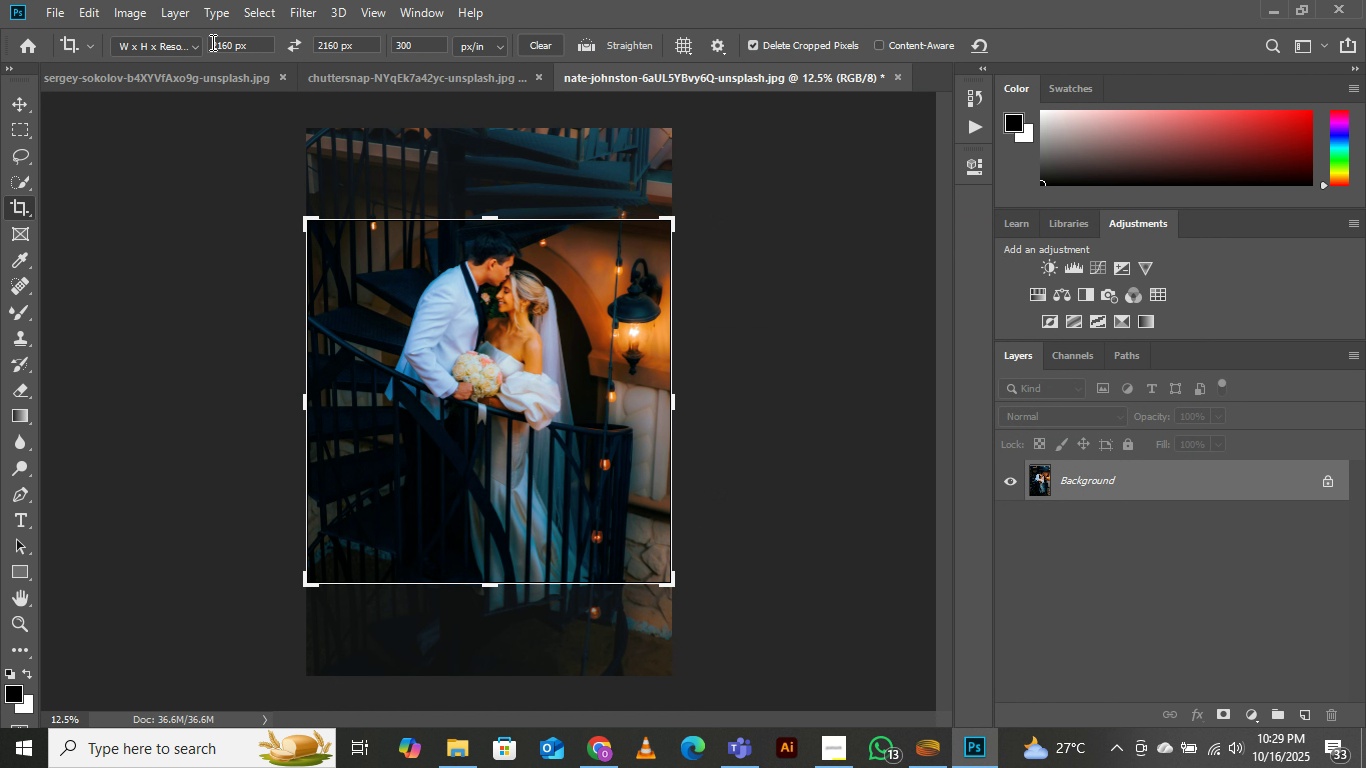 
double_click([222, 44])
 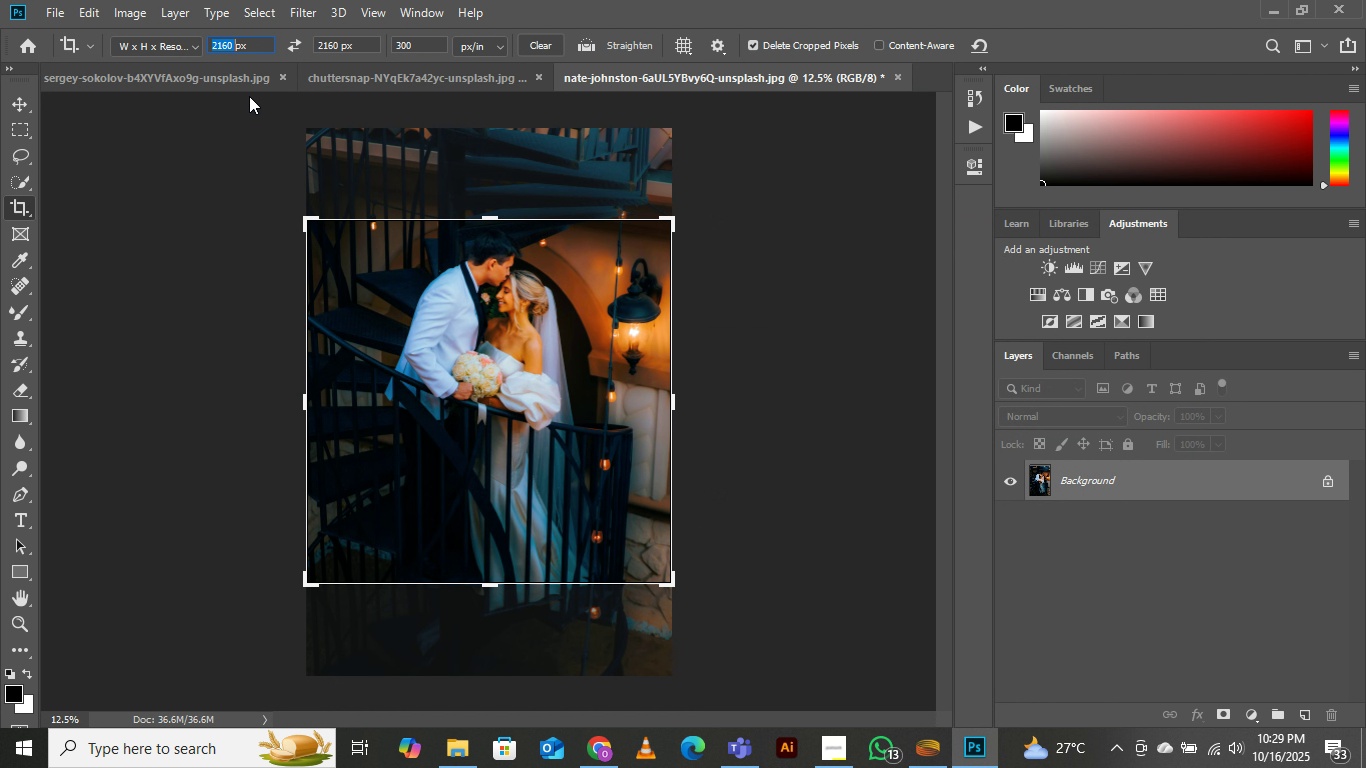 
hold_key(key=3, duration=0.78)
 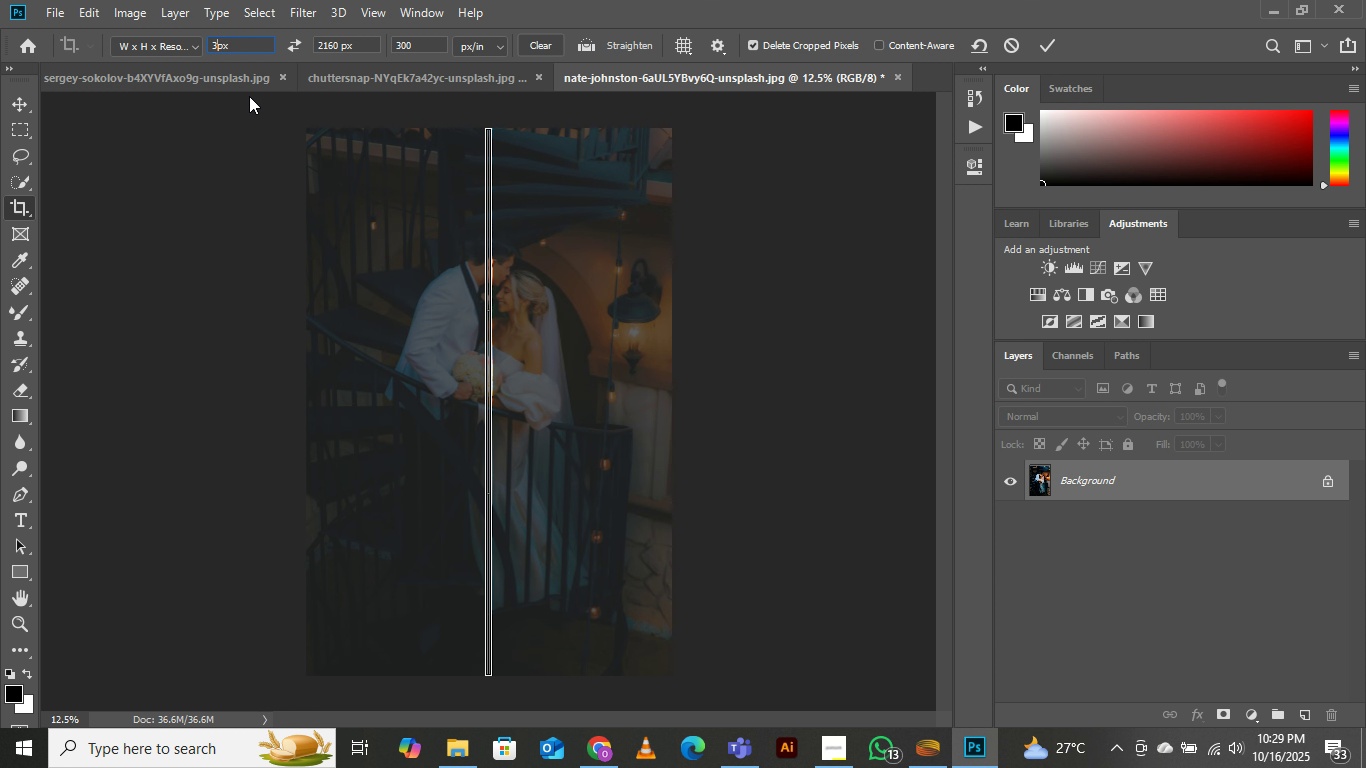 
type(000)
key(Tab)
type(2000)
key(Tab)
key(Tab)
key(Tab)
 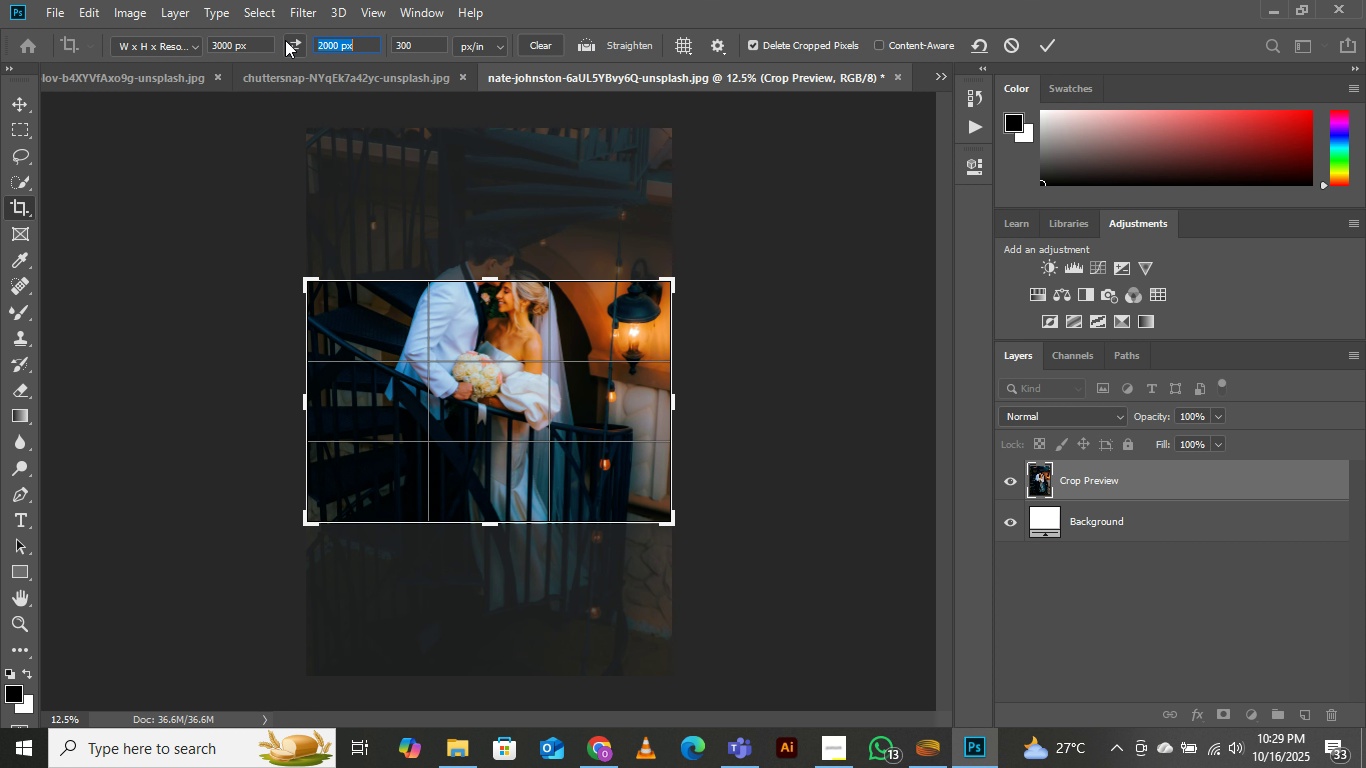 
left_click([285, 40])
 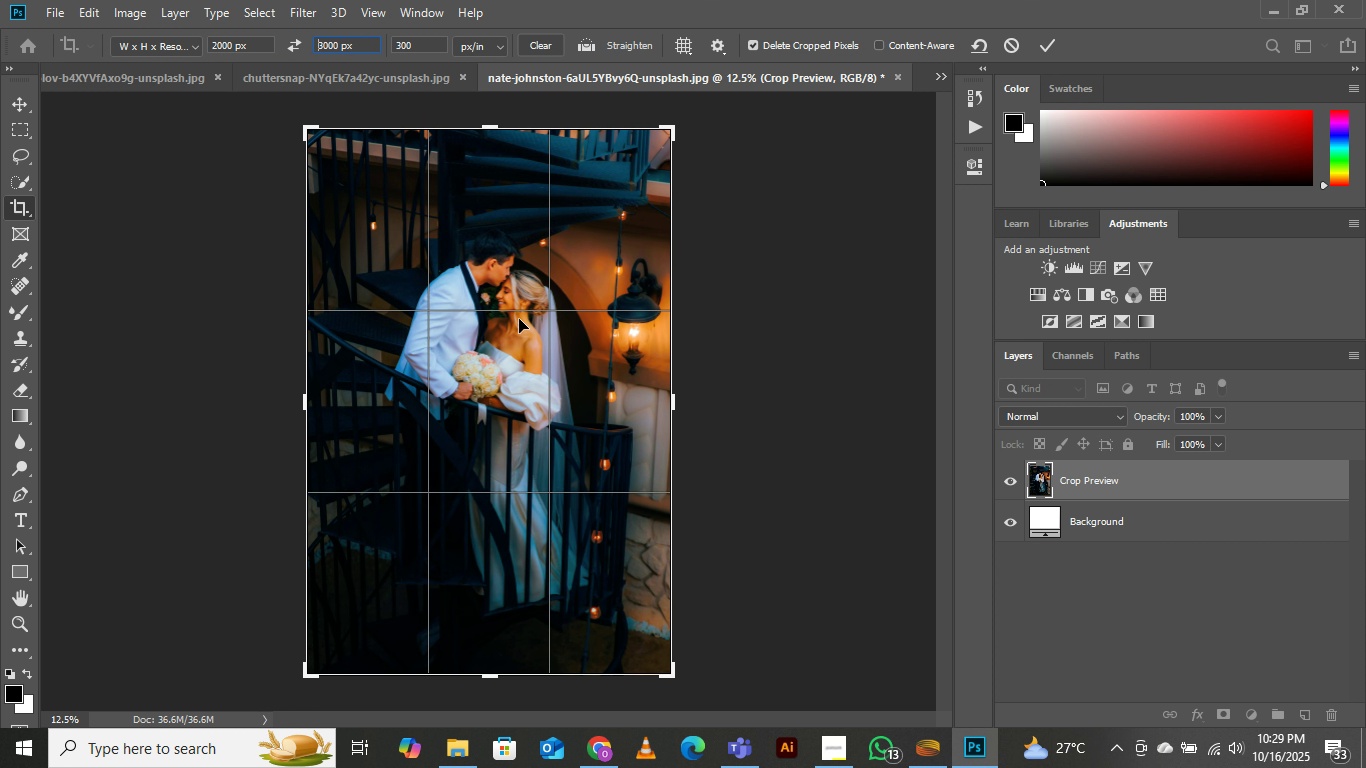 
wait(6.44)
 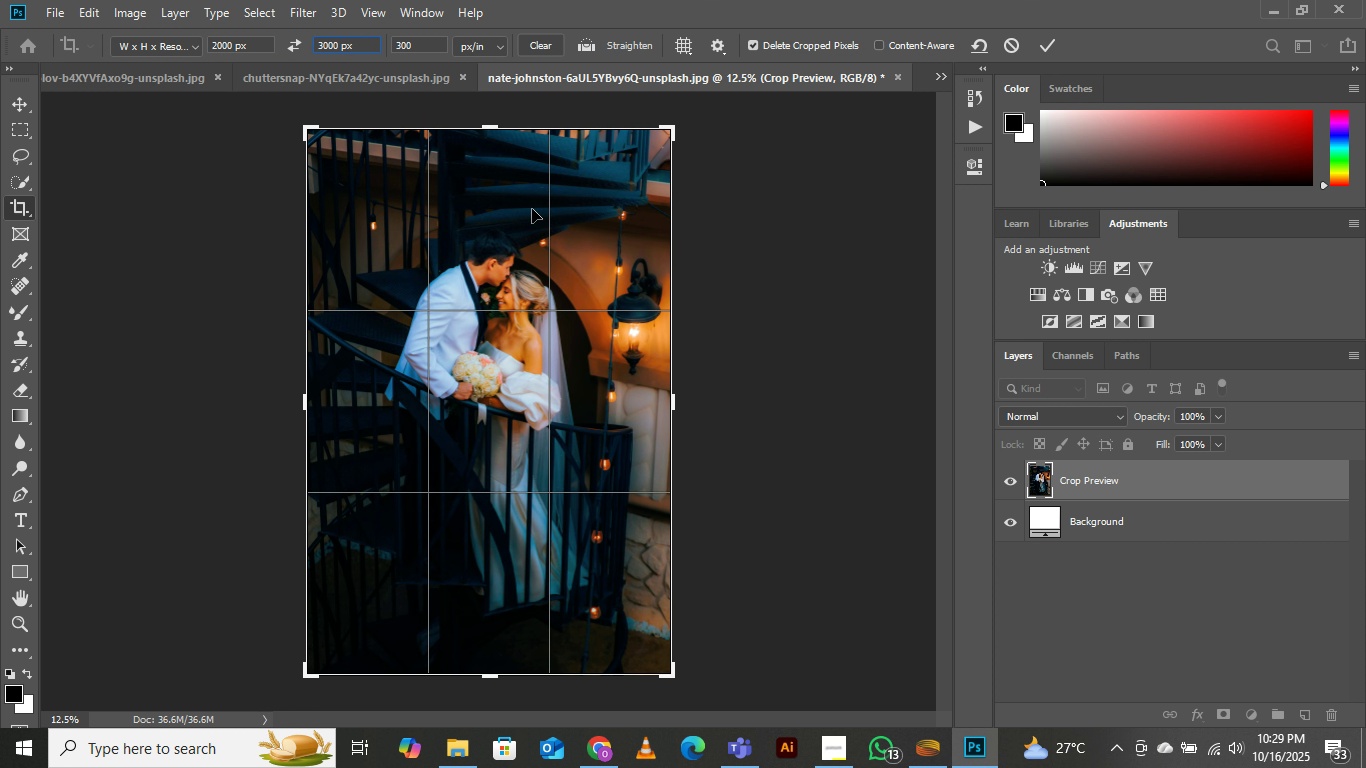 
double_click([515, 352])
 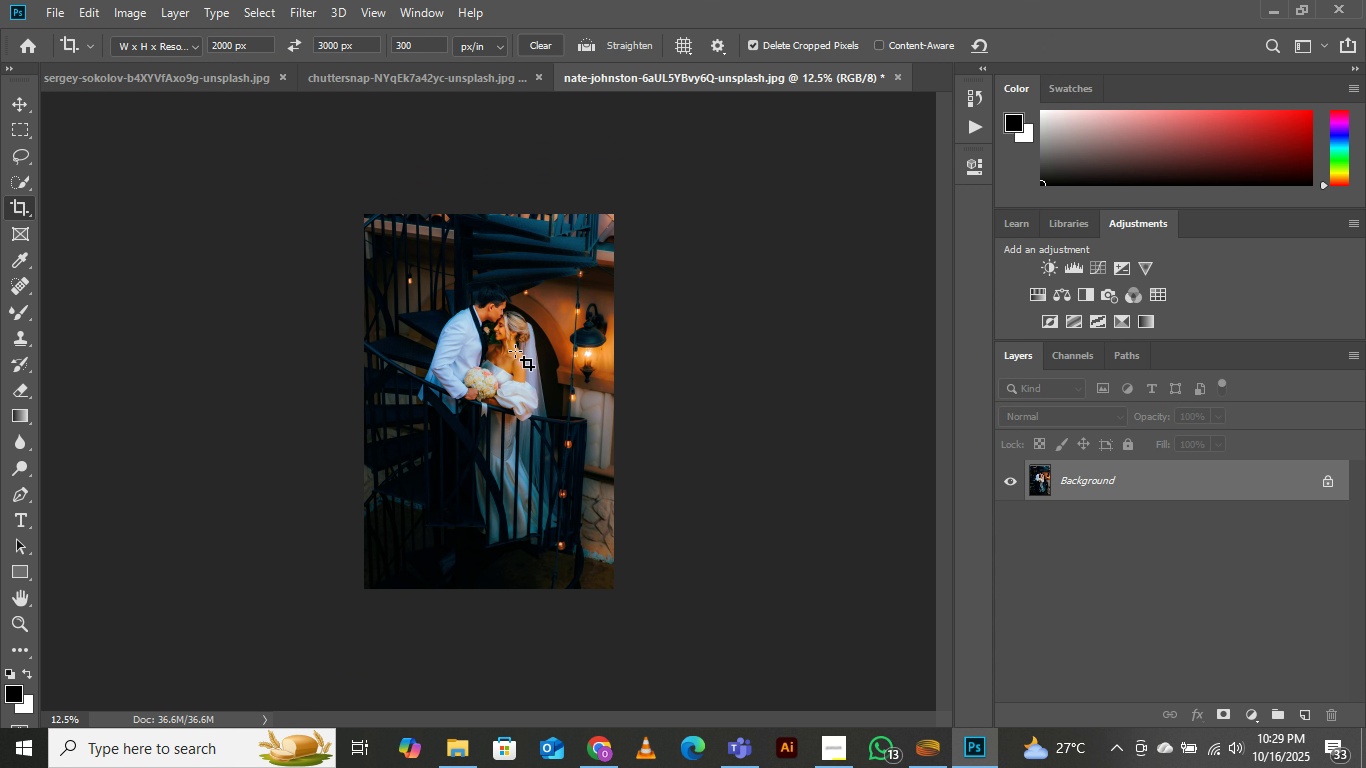 
key(Control+Equal)
 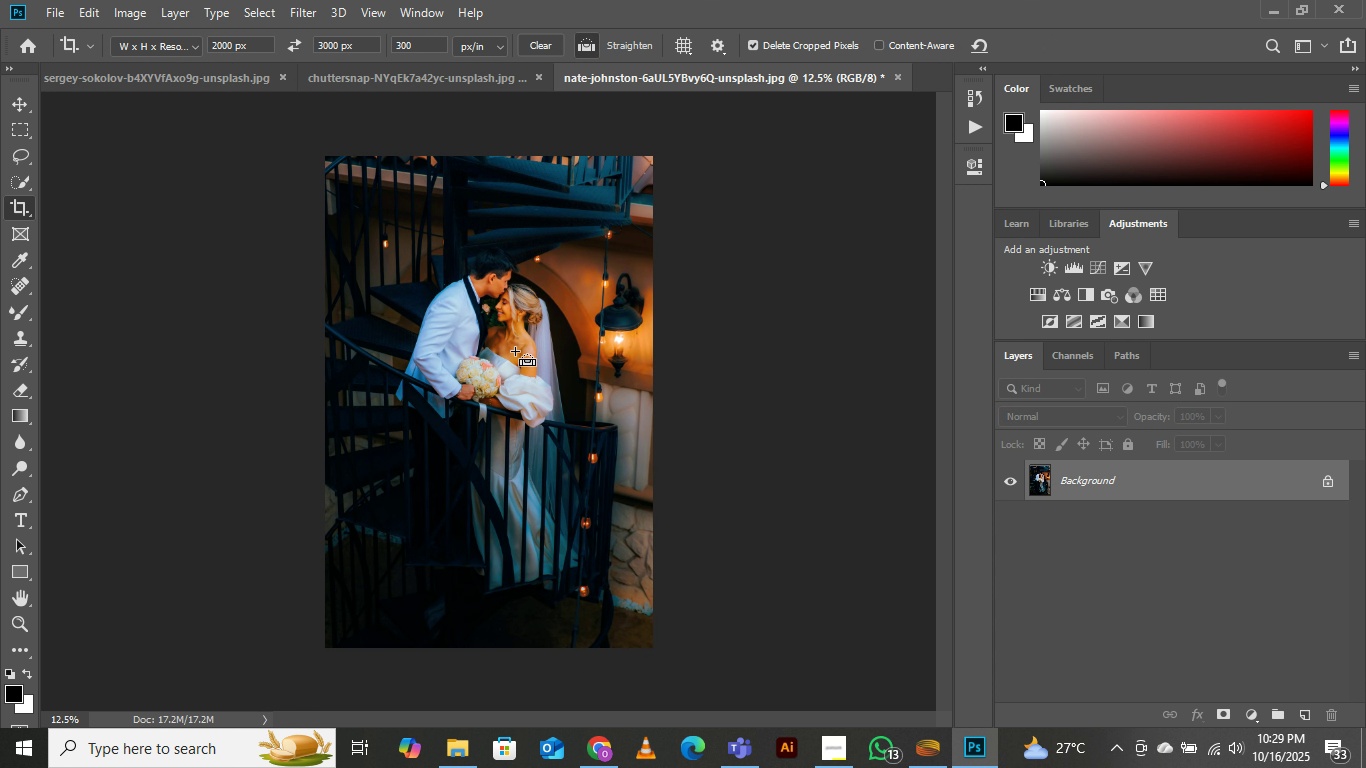 
key(Control+Equal)
 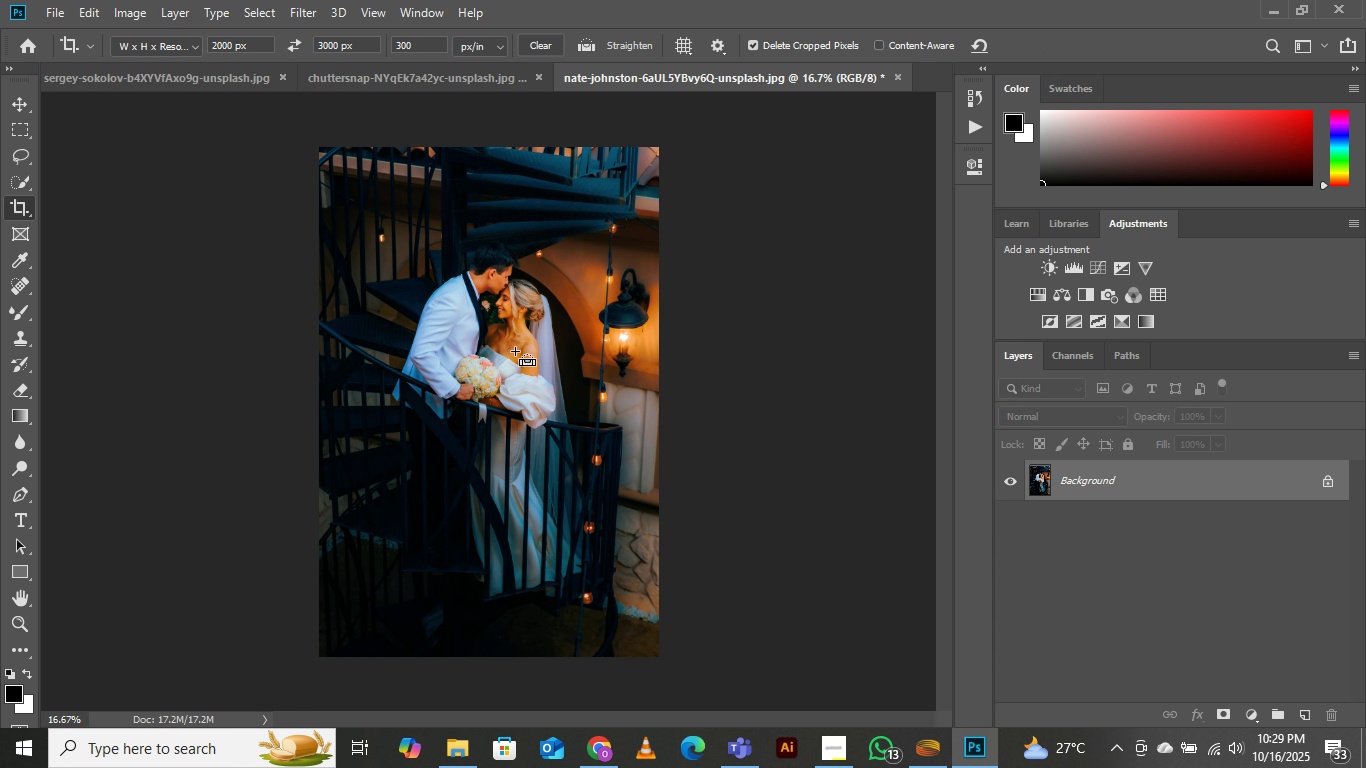 
key(Control+Equal)
 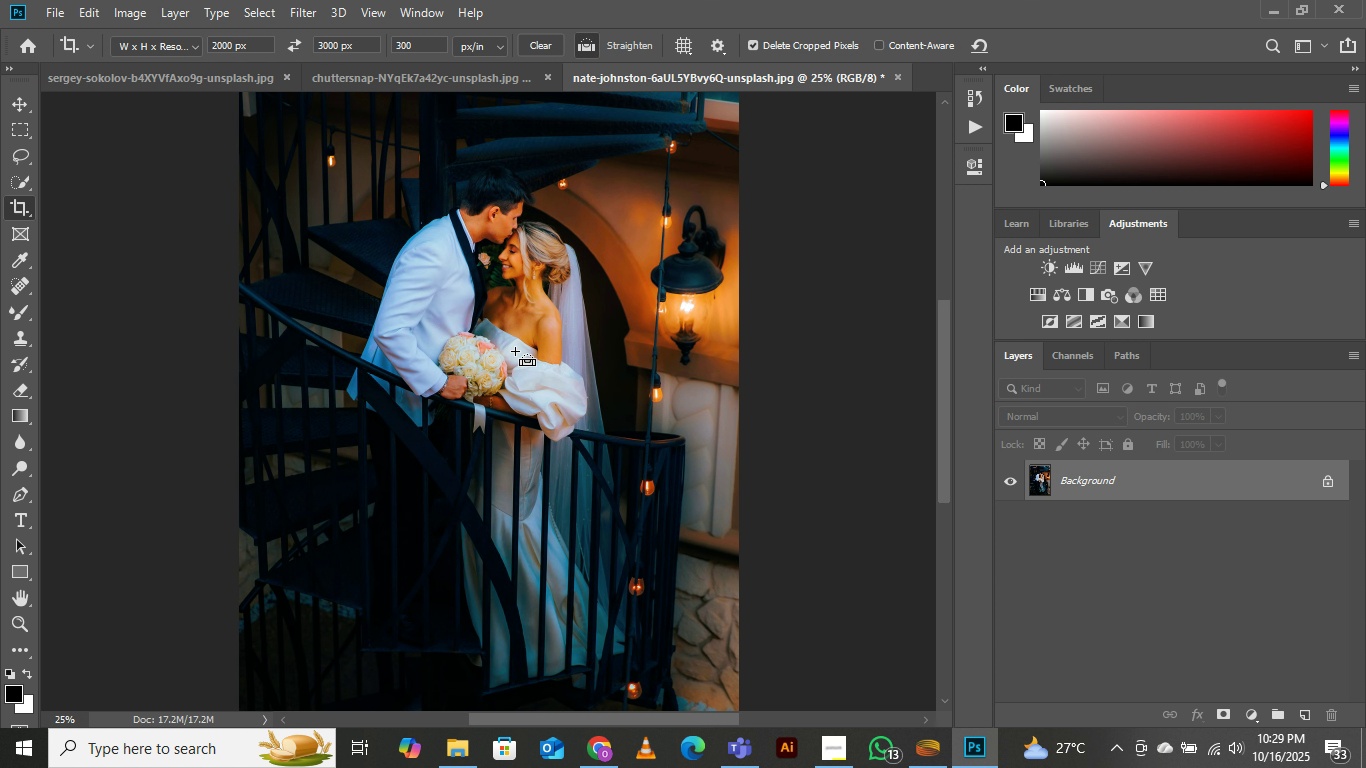 
key(Control+Minus)
 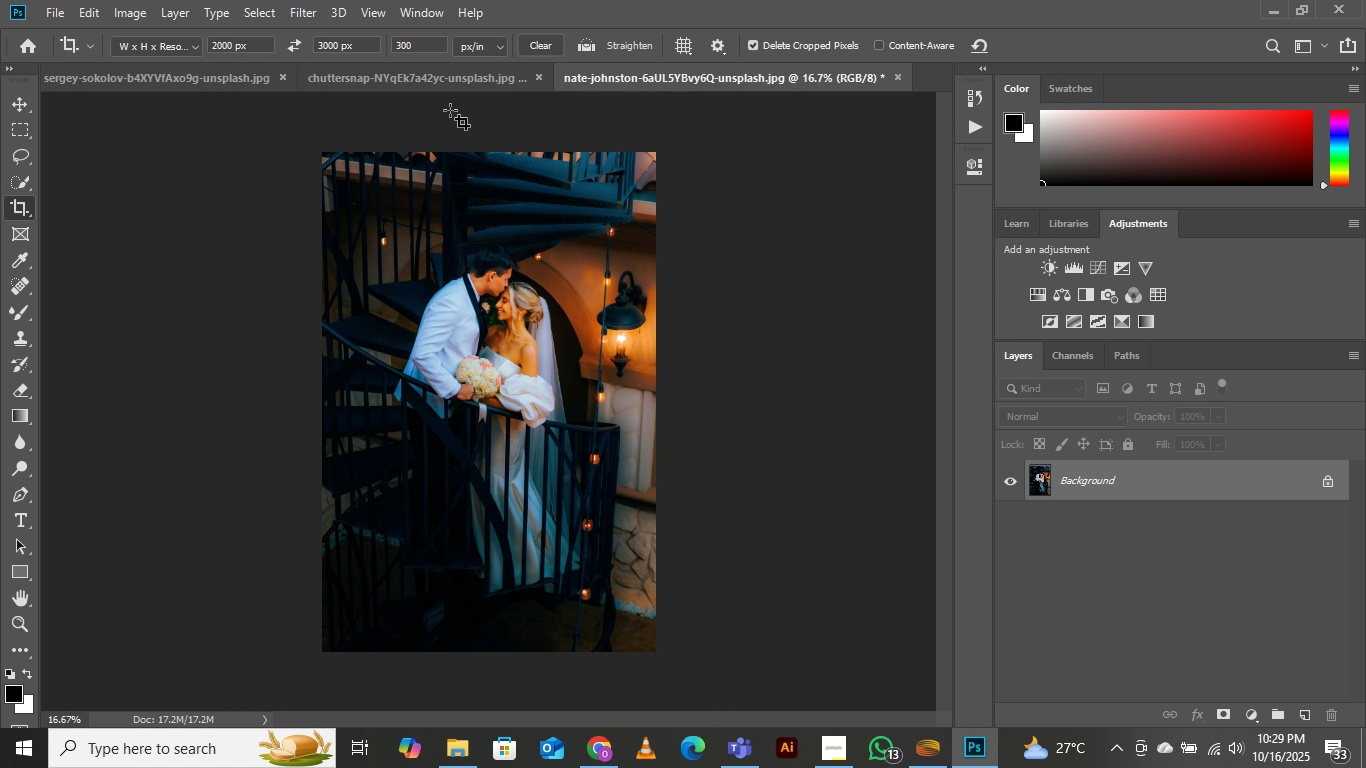 
left_click([423, 65])
 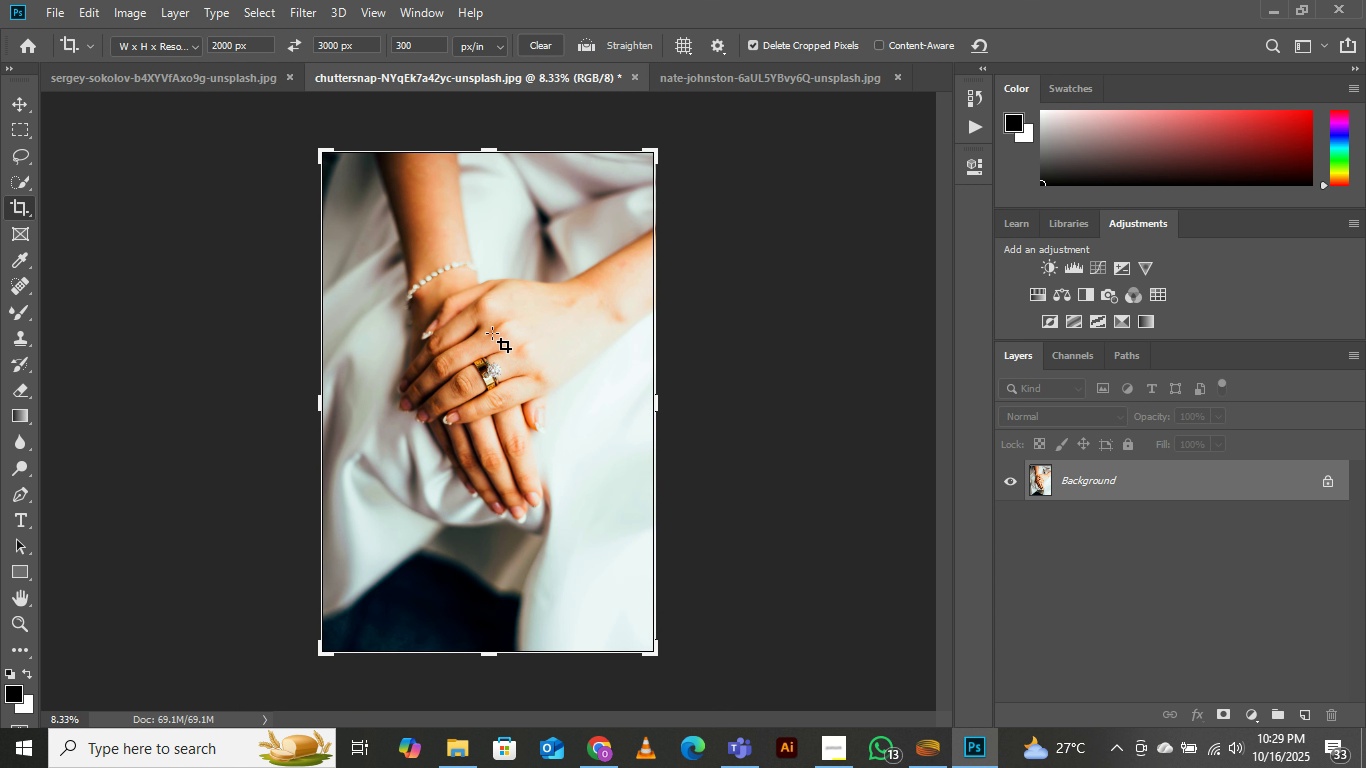 
double_click([494, 334])
 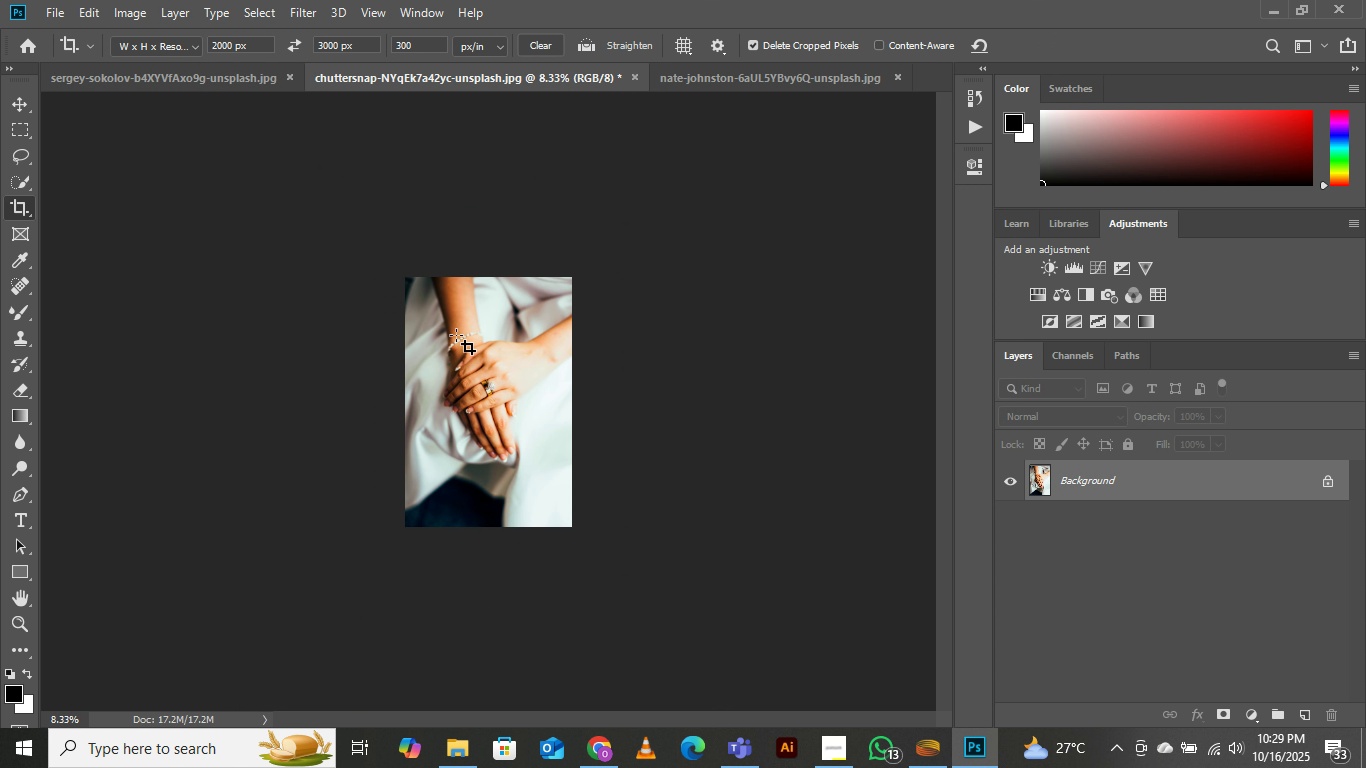 
key(Control+Equal)
 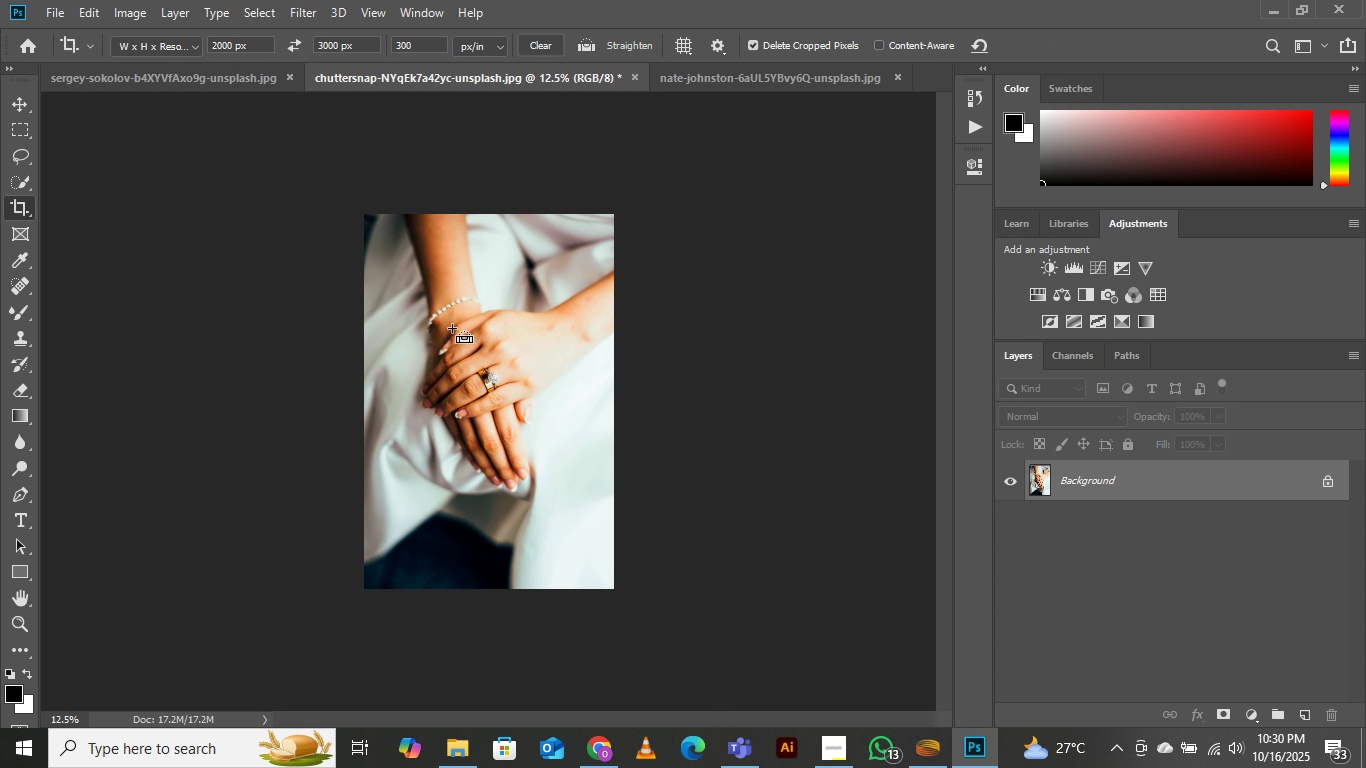 
key(Control+Equal)
 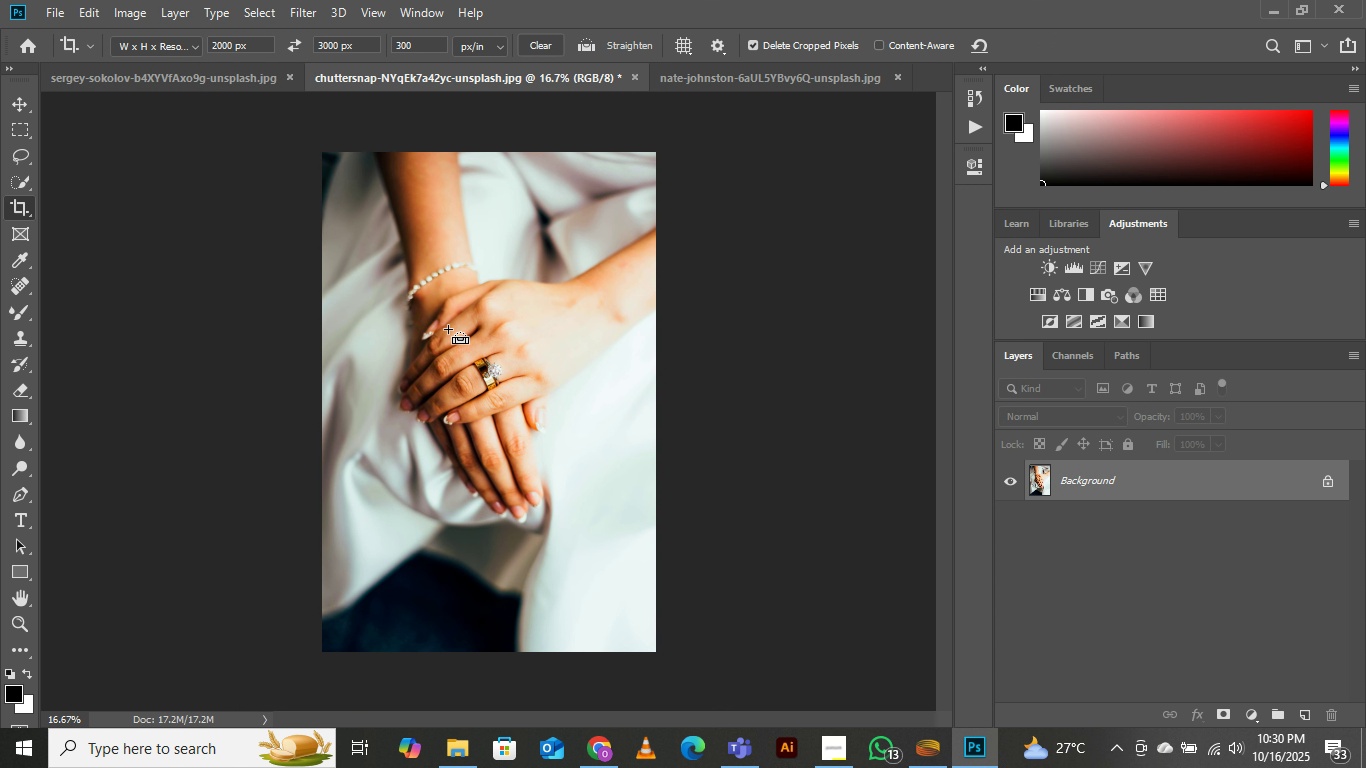 
key(Control+Minus)
 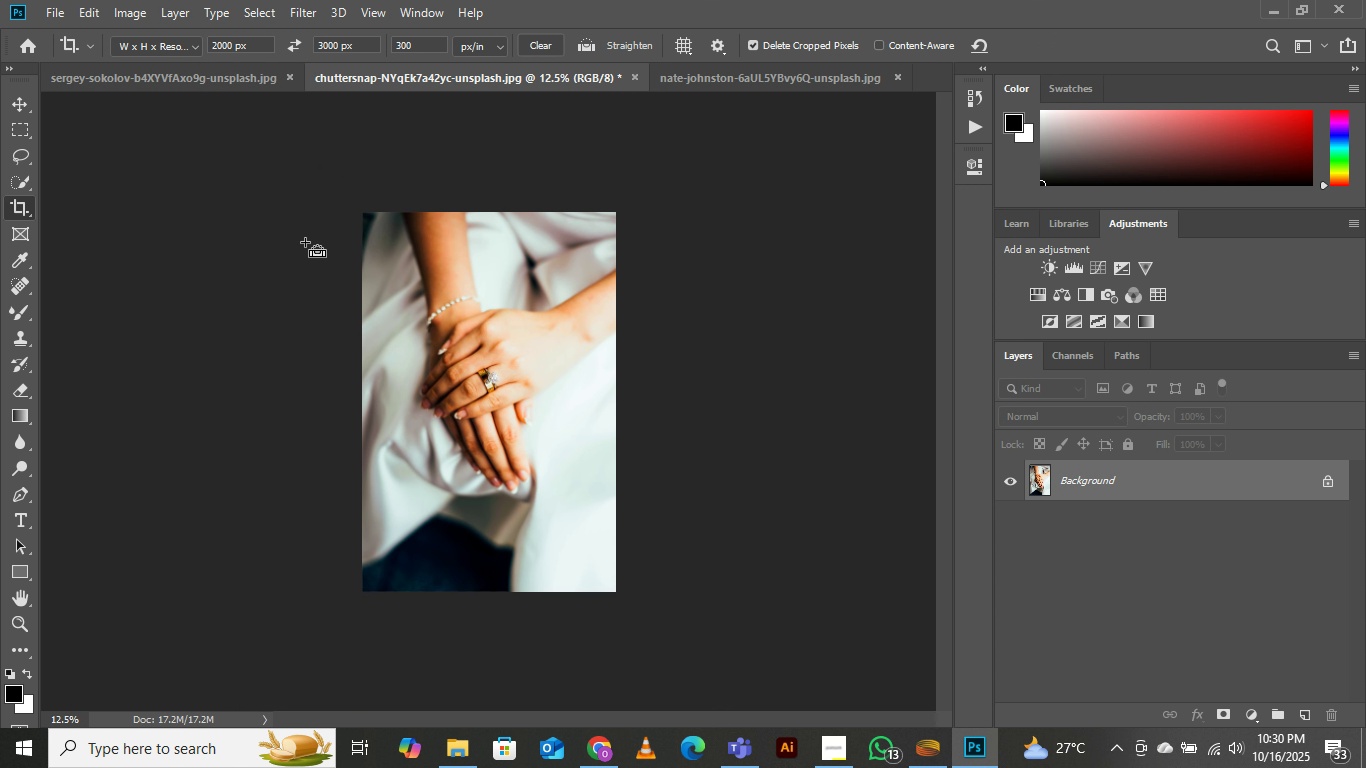 
key(Control+Equal)
 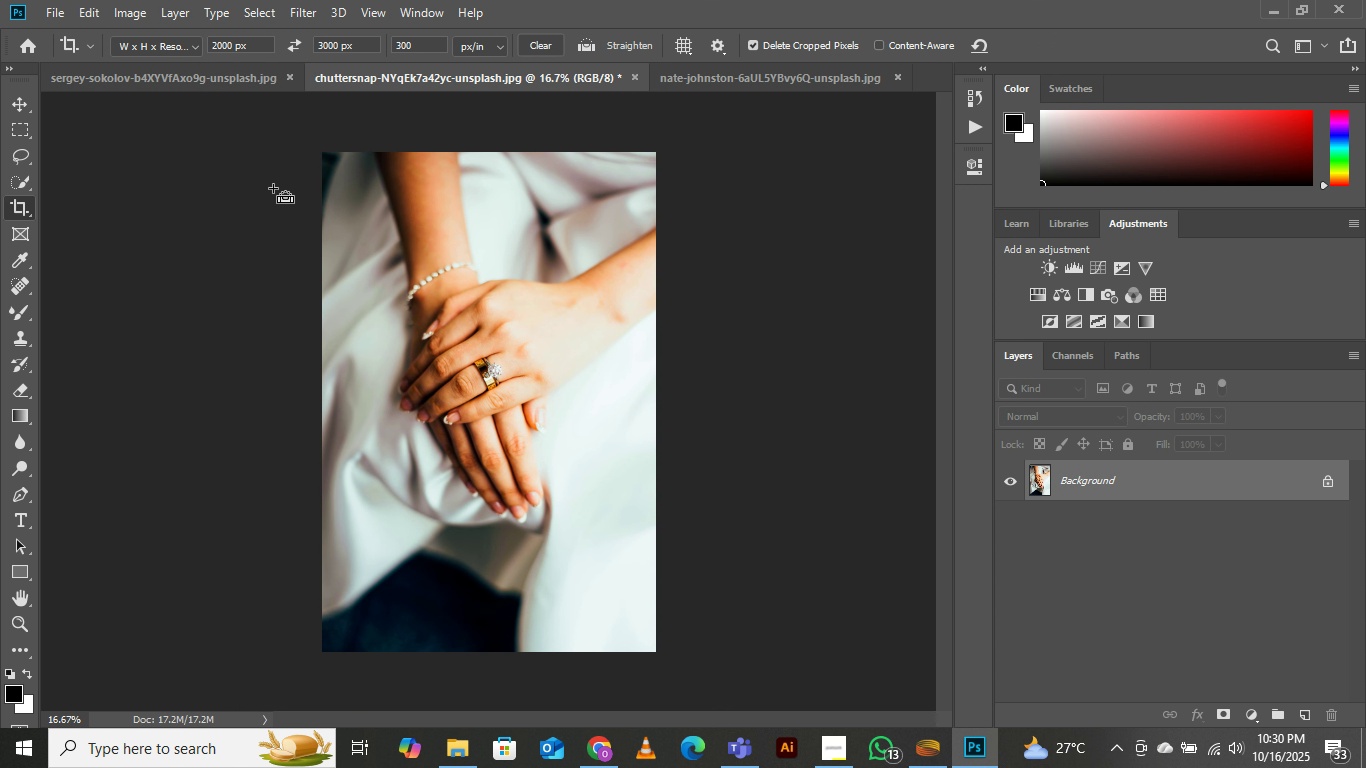 
key(Control+Minus)
 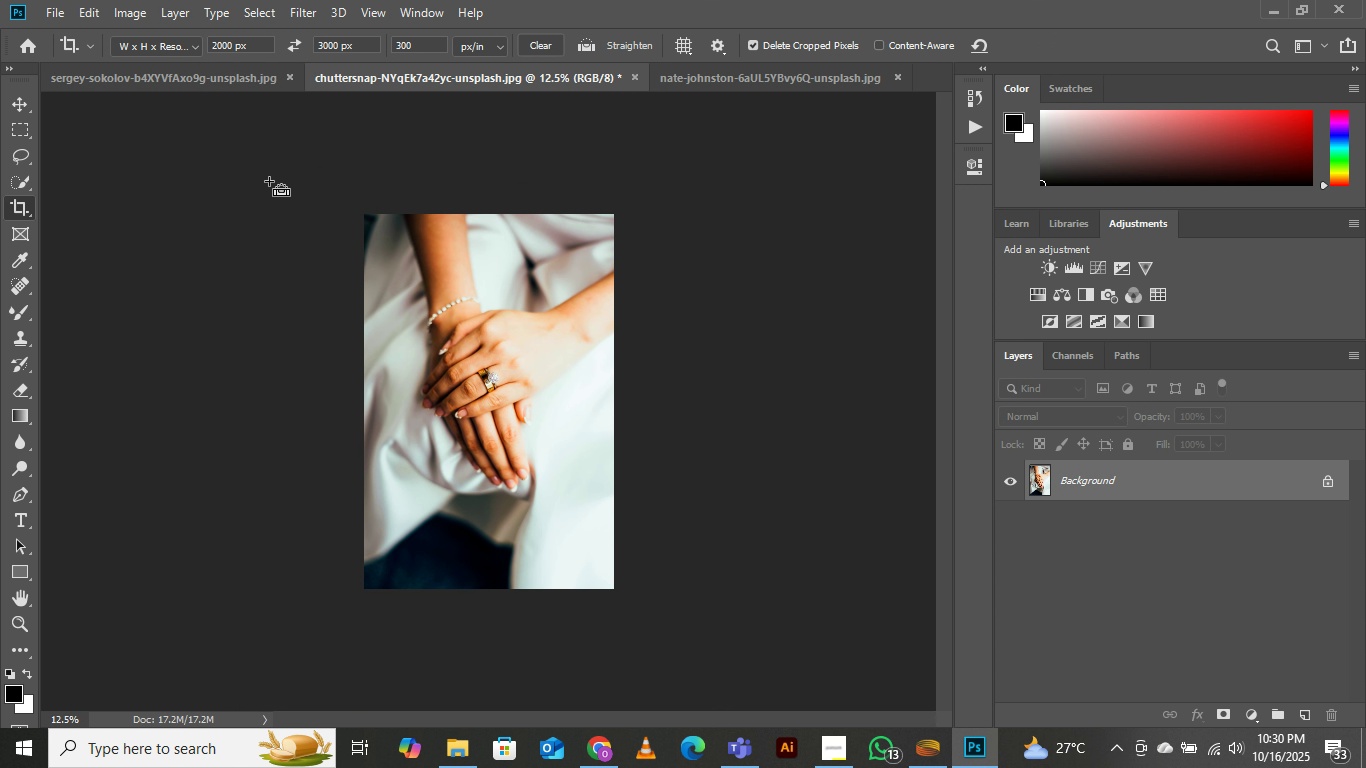 
key(Control+Equal)
 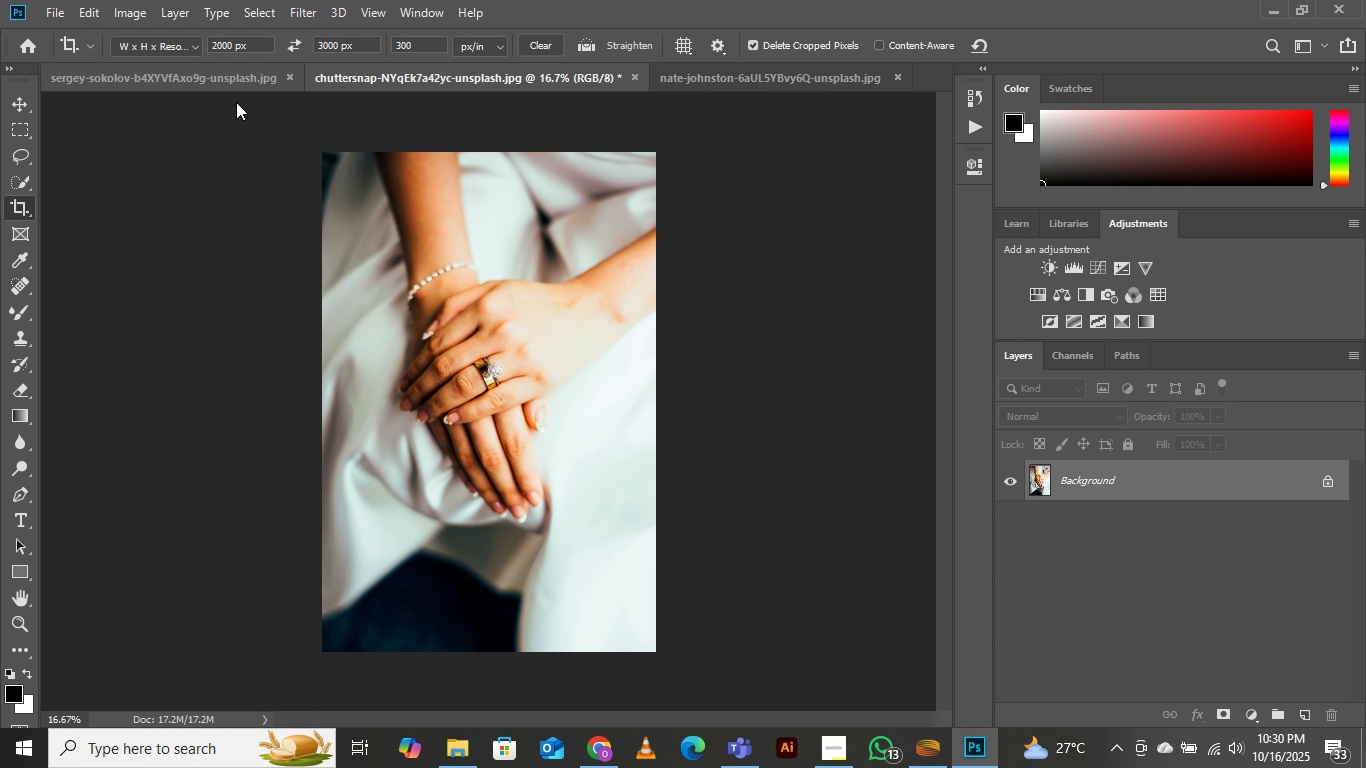 
left_click([223, 74])
 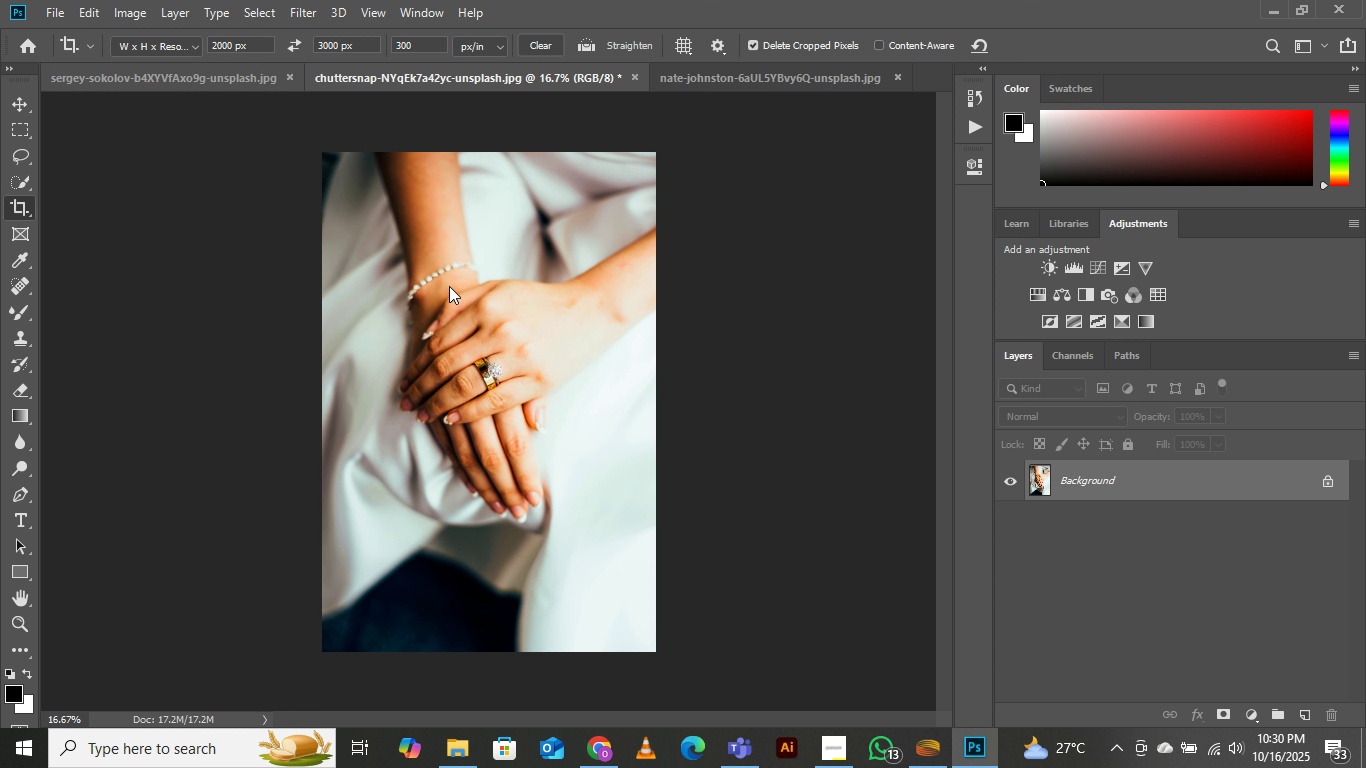 
hold_key(key=ControlRight, duration=0.44)
 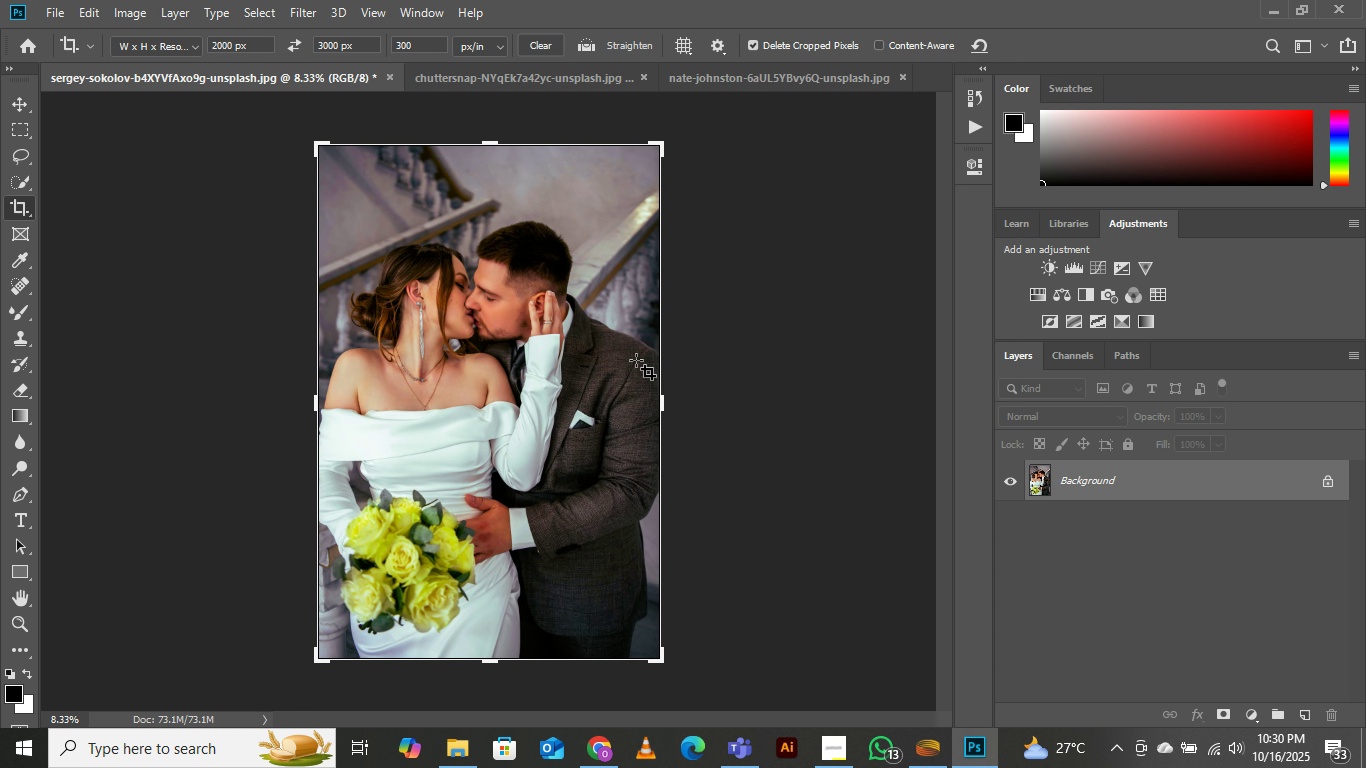 
key(Control+Minus)
 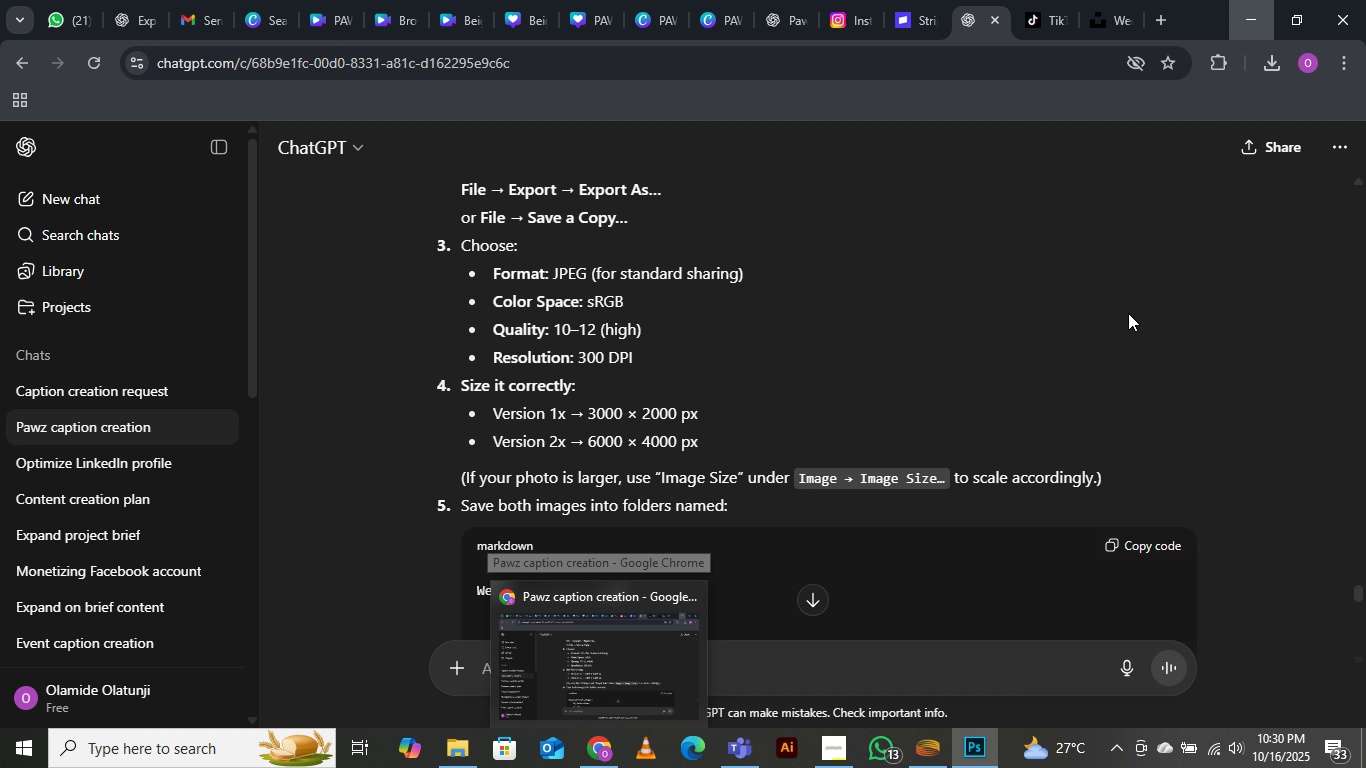 
wait(7.36)
 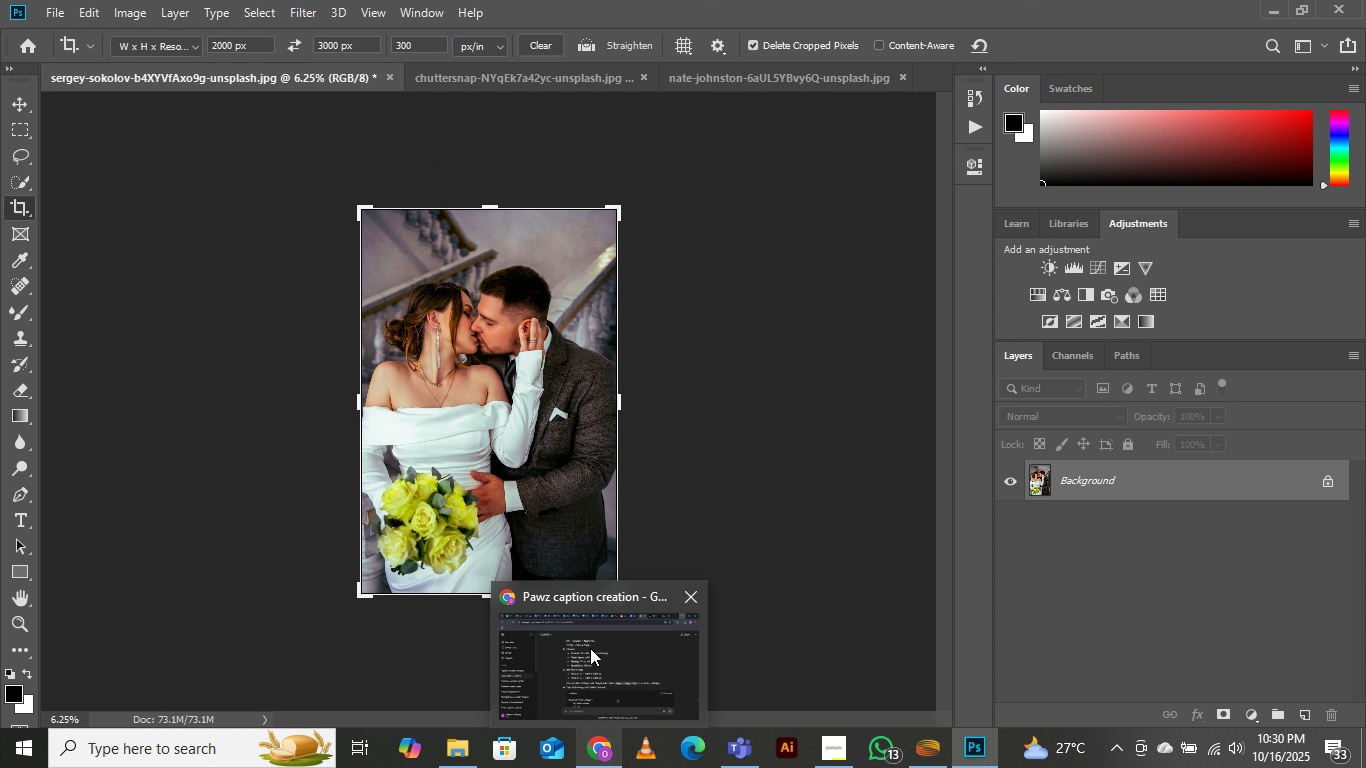 
double_click([489, 385])
 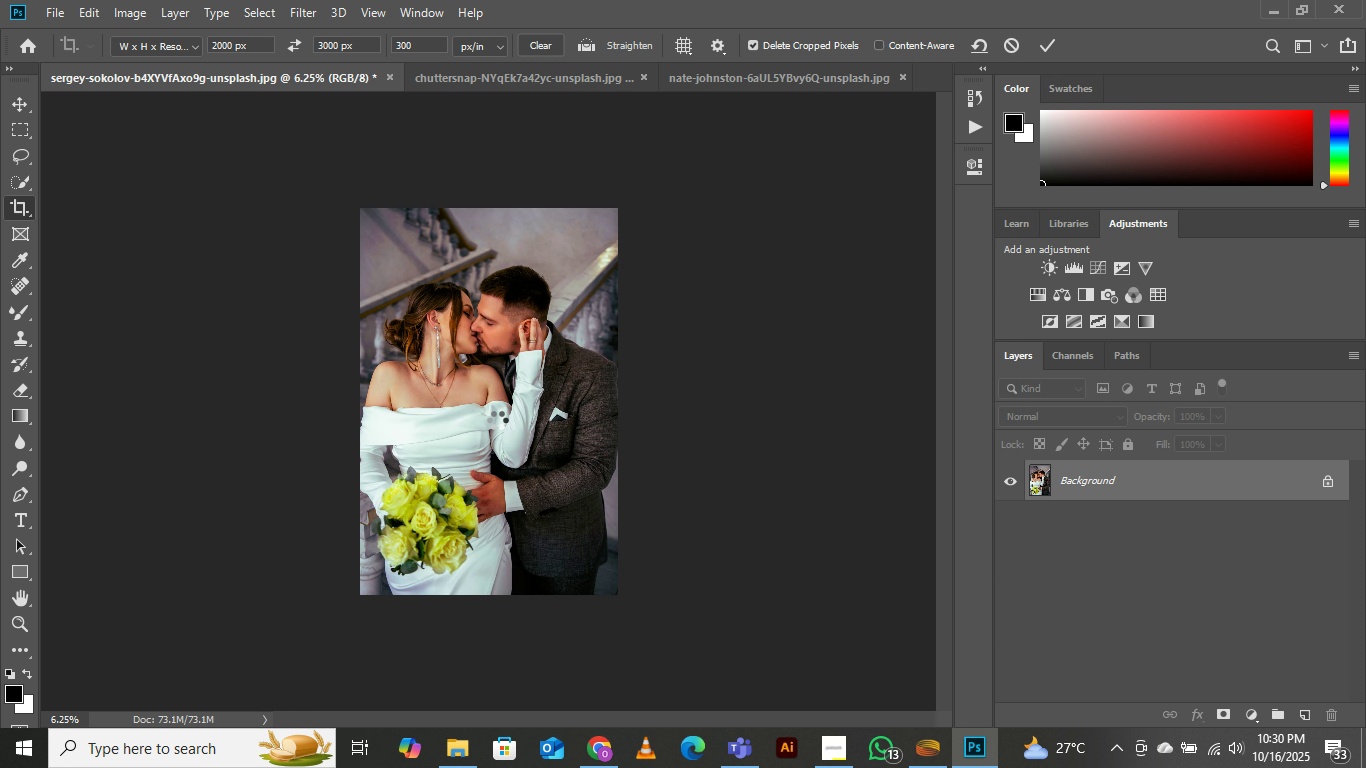 
key(Control+ControlLeft)
 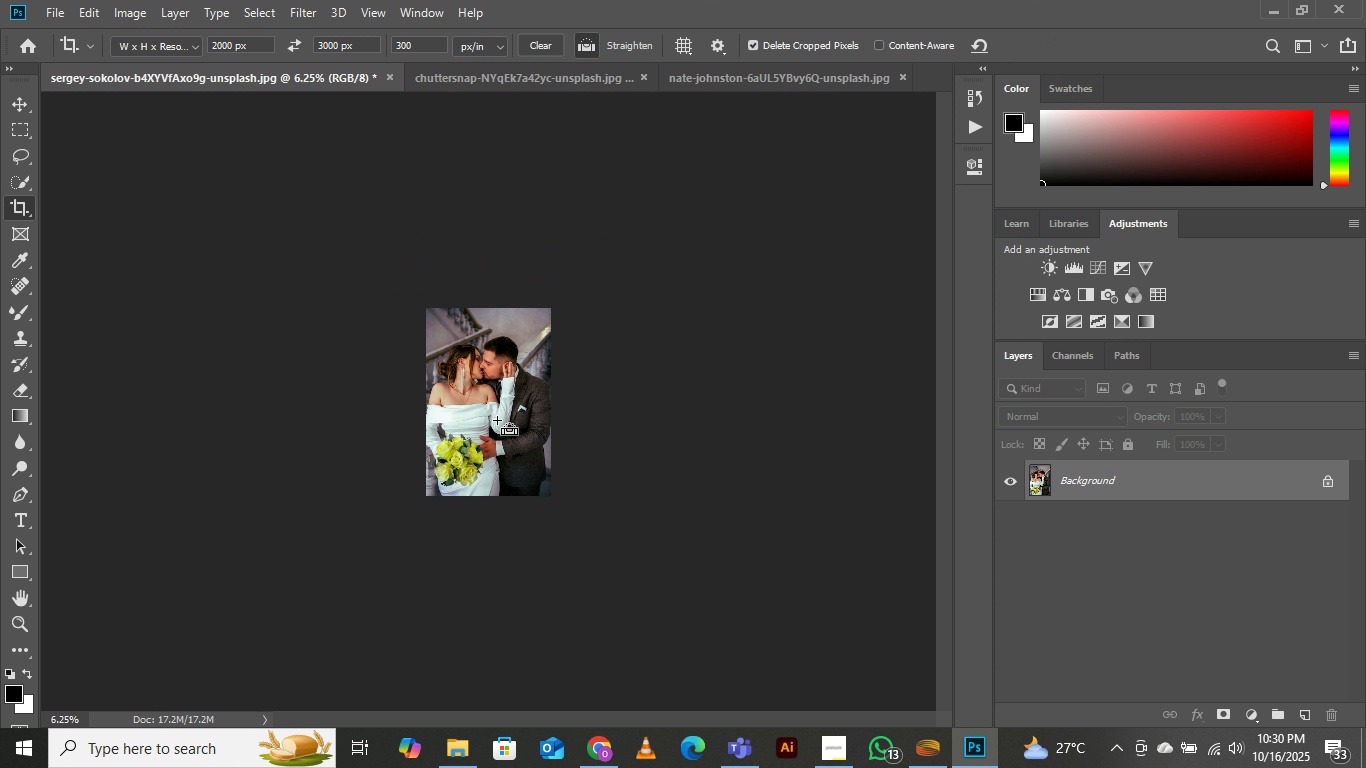 
key(Control+Equal)
 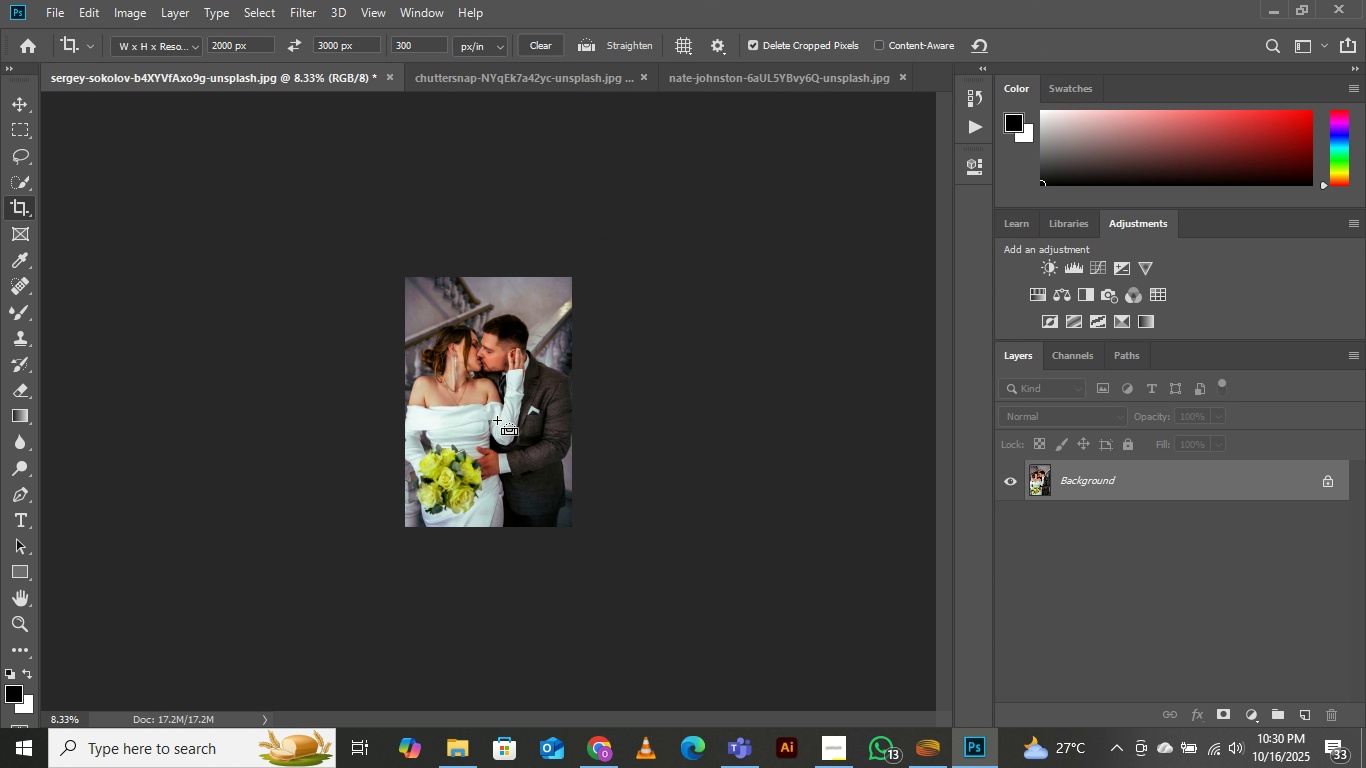 
key(Control+Equal)
 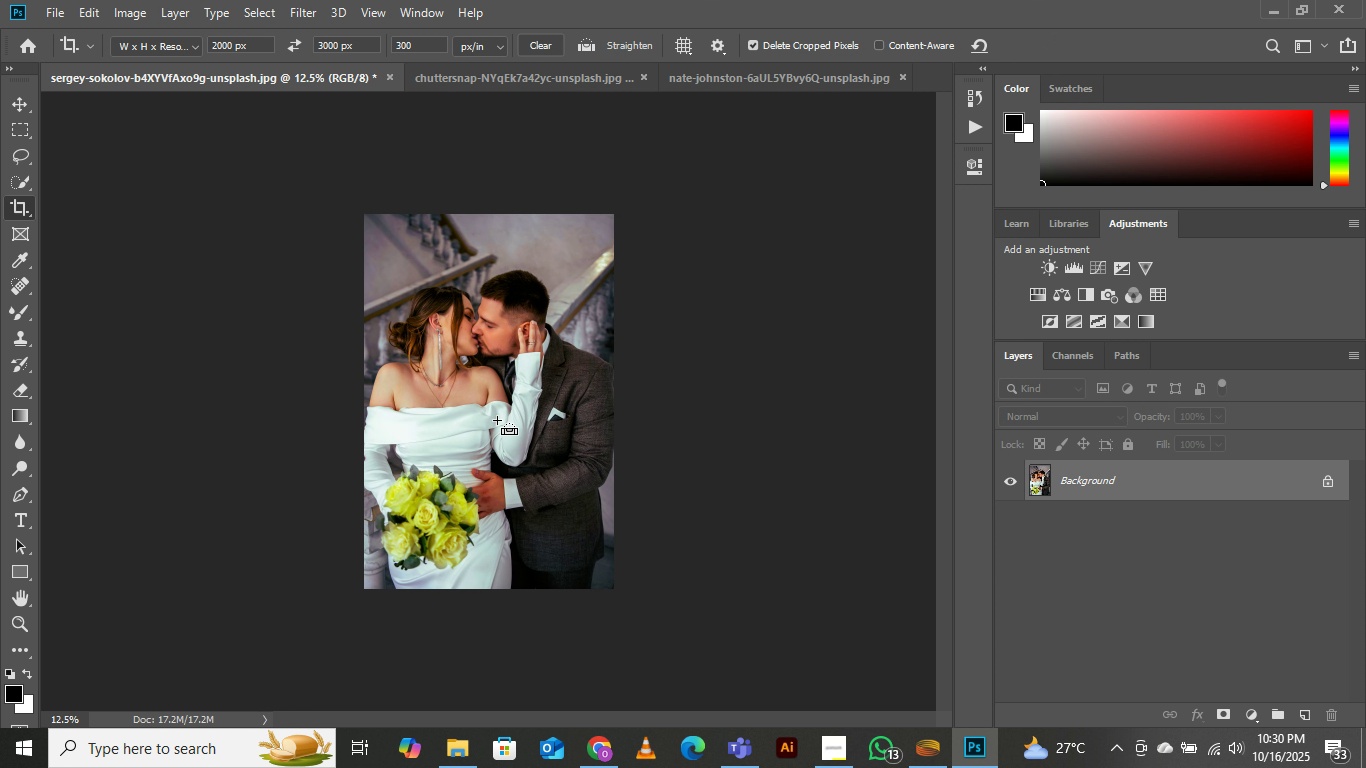 
key(Control+Equal)
 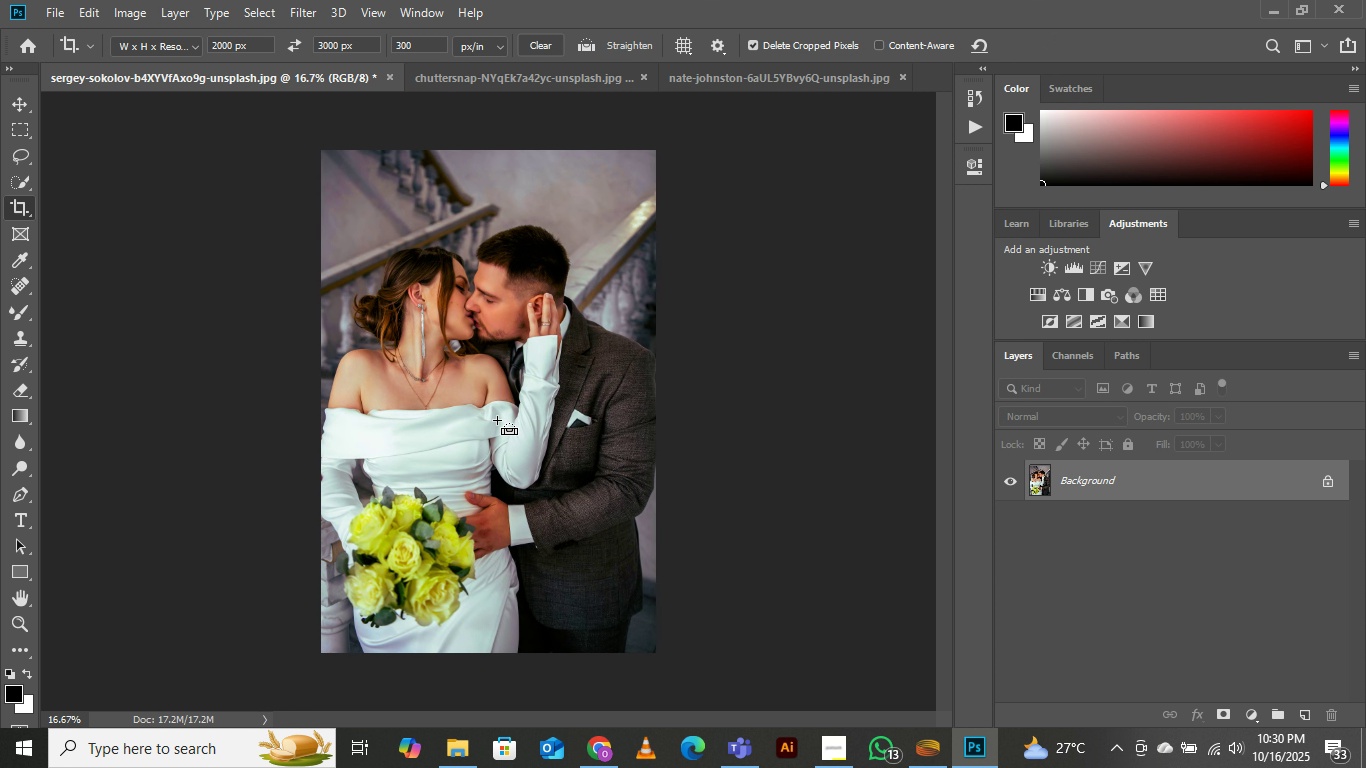 
key(Control+Equal)
 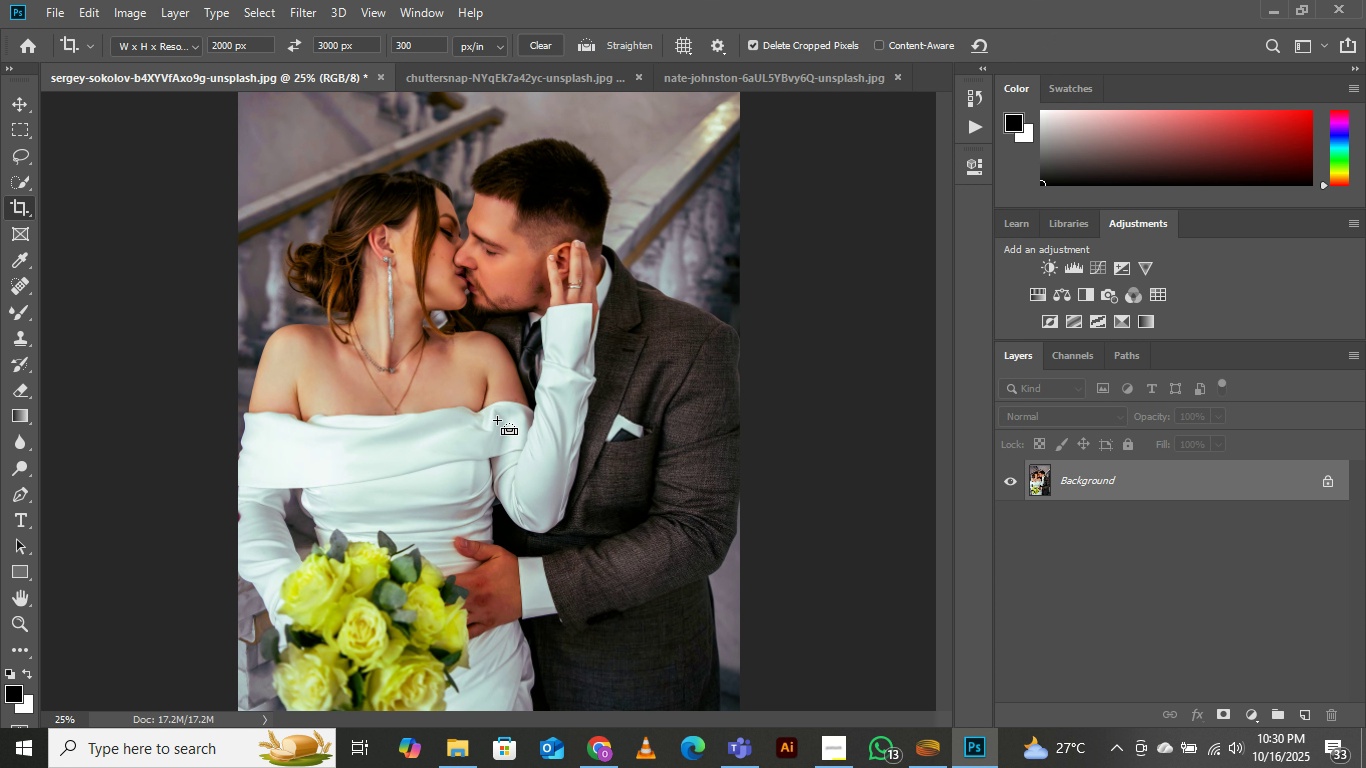 
key(Control+Equal)
 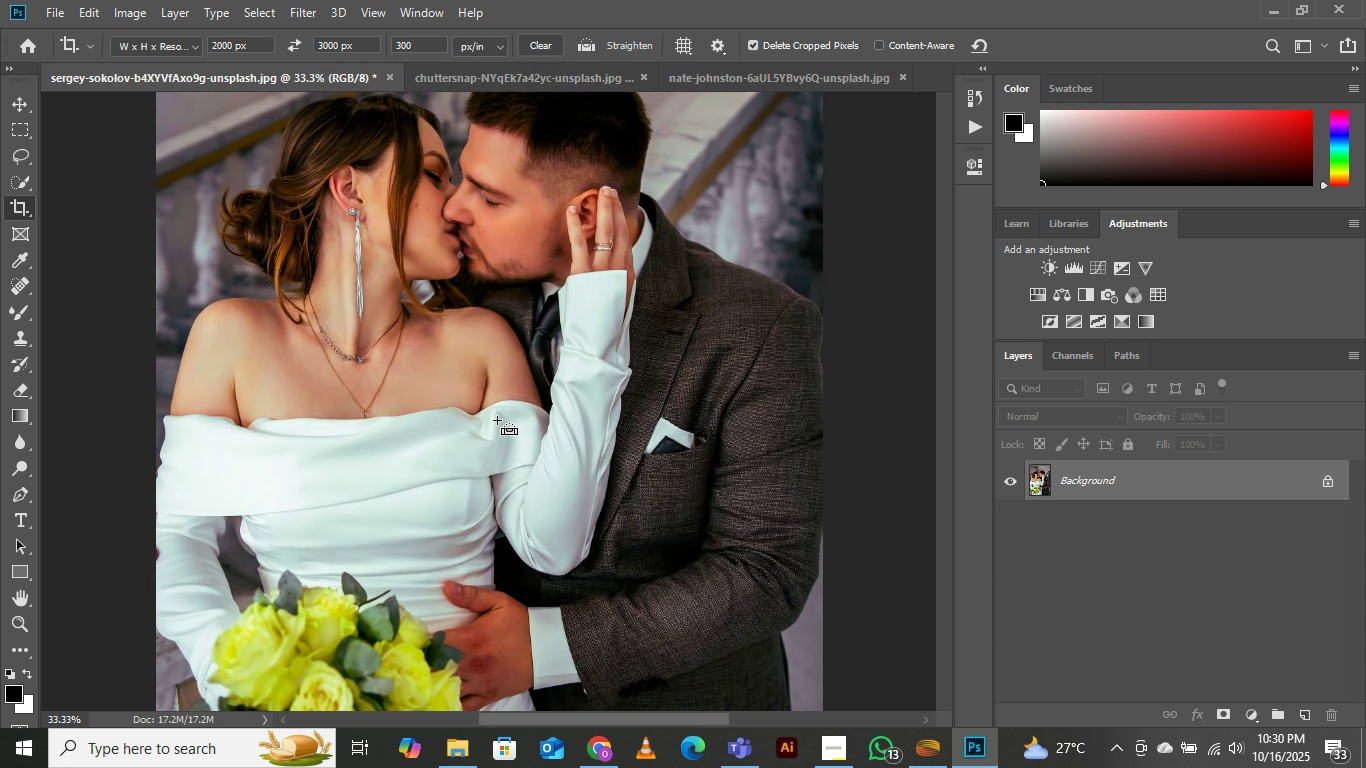 
key(Control+Equal)
 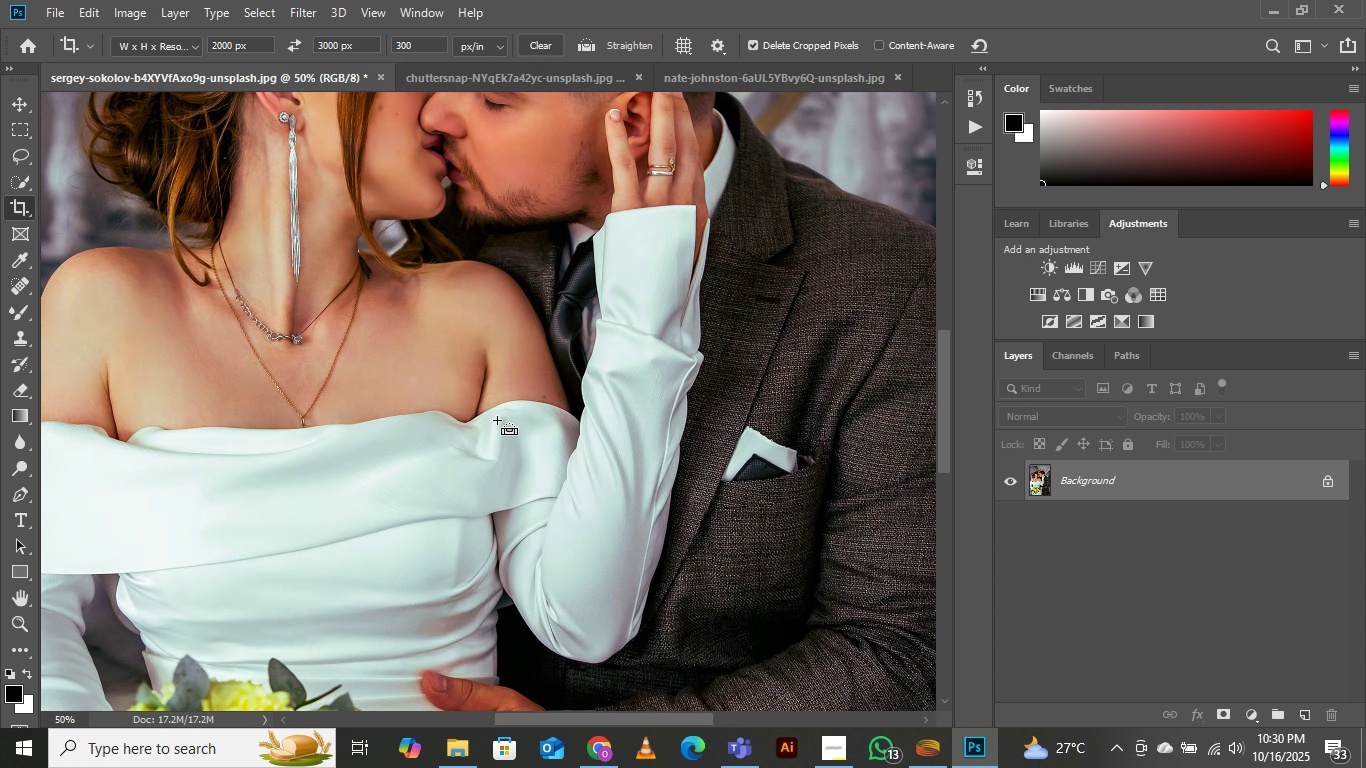 
key(Control+Minus)
 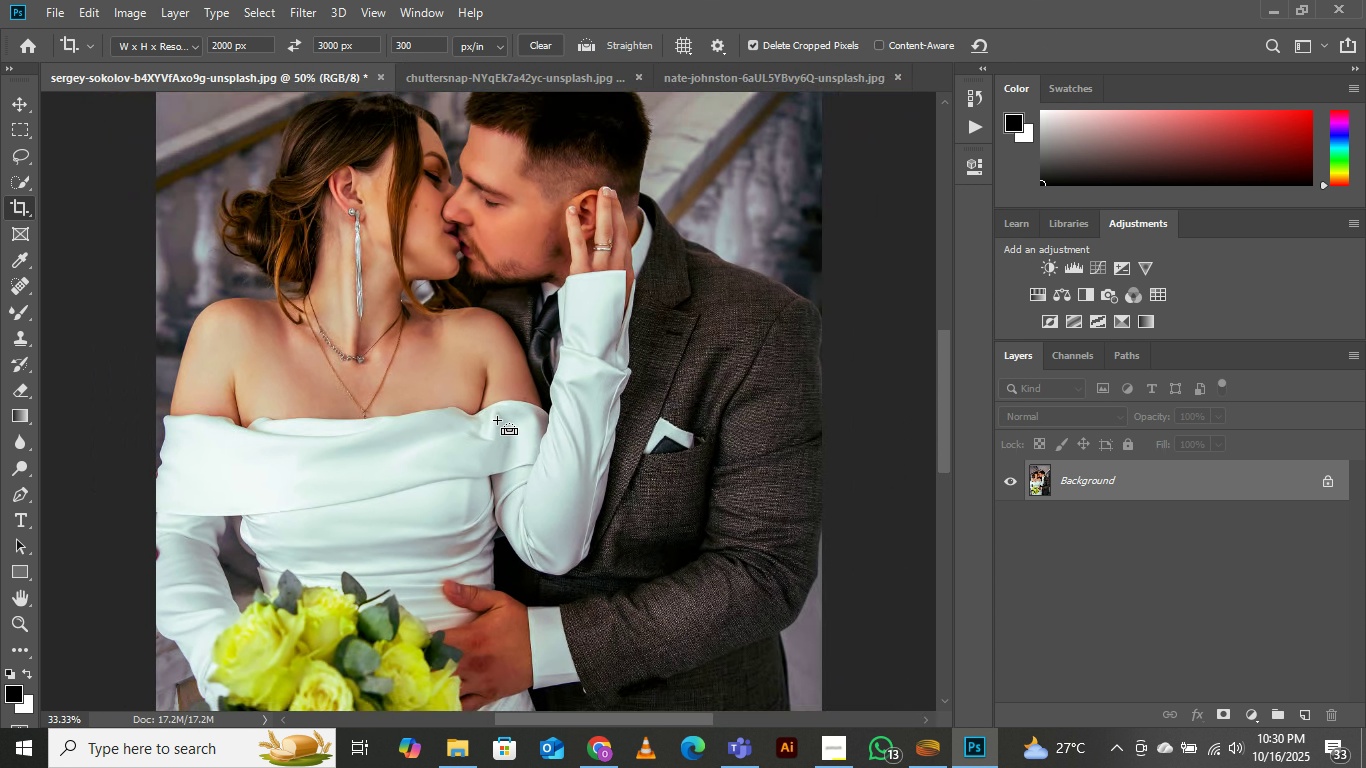 
key(Control+Minus)
 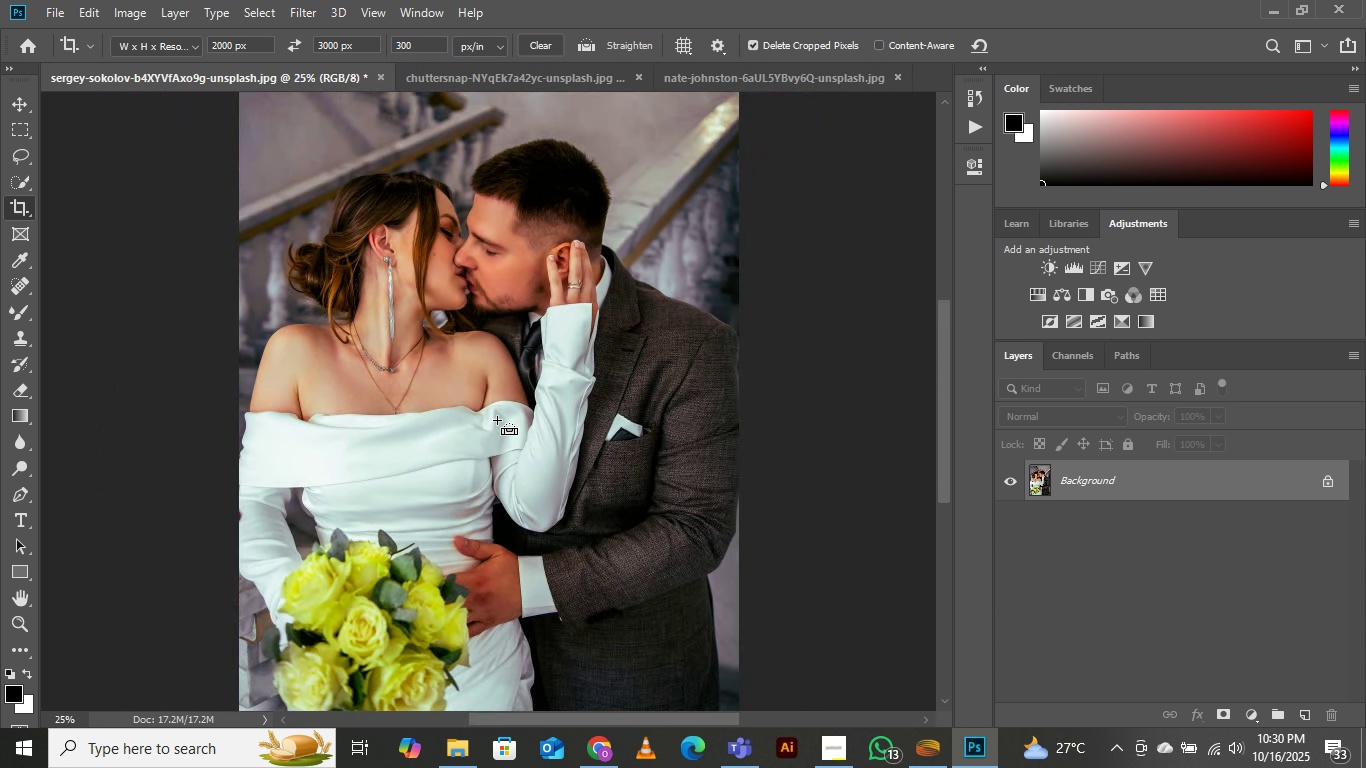 
key(Control+Minus)
 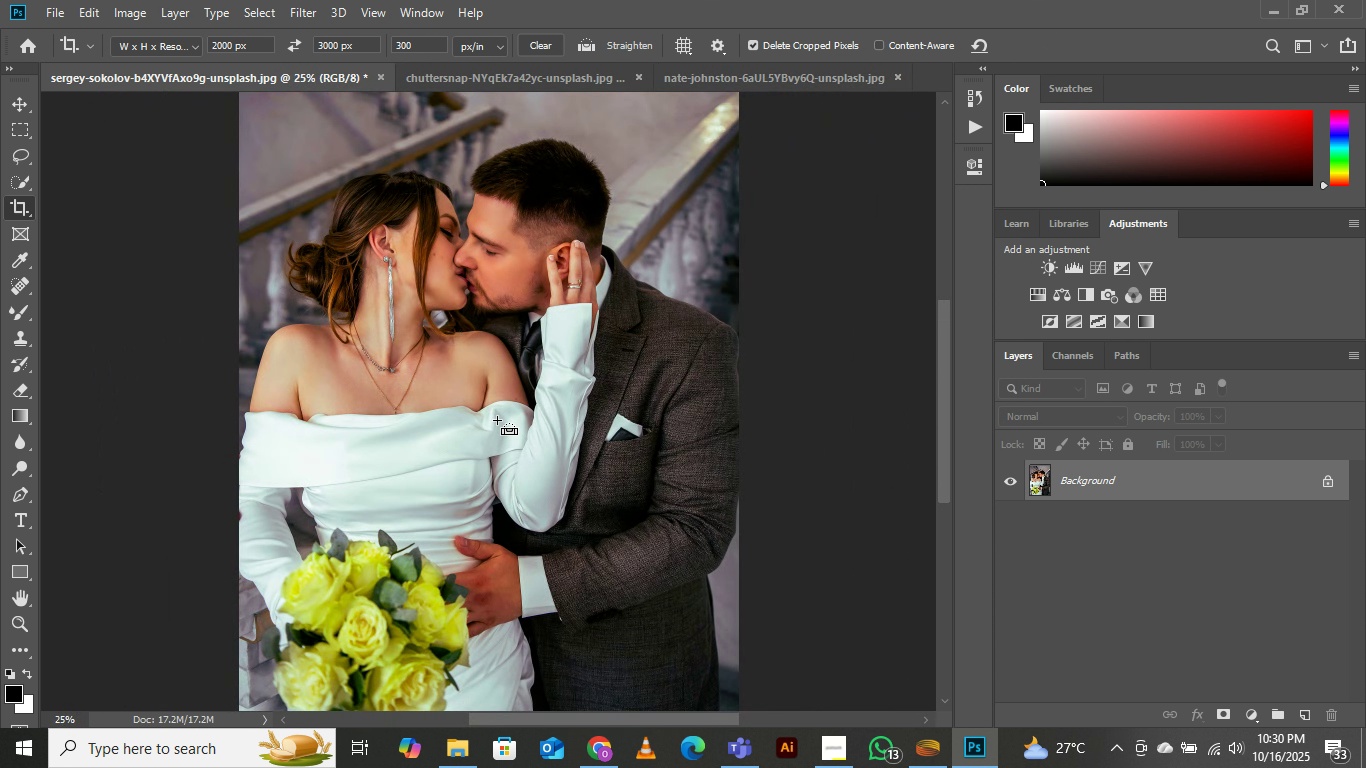 
key(Control+Minus)
 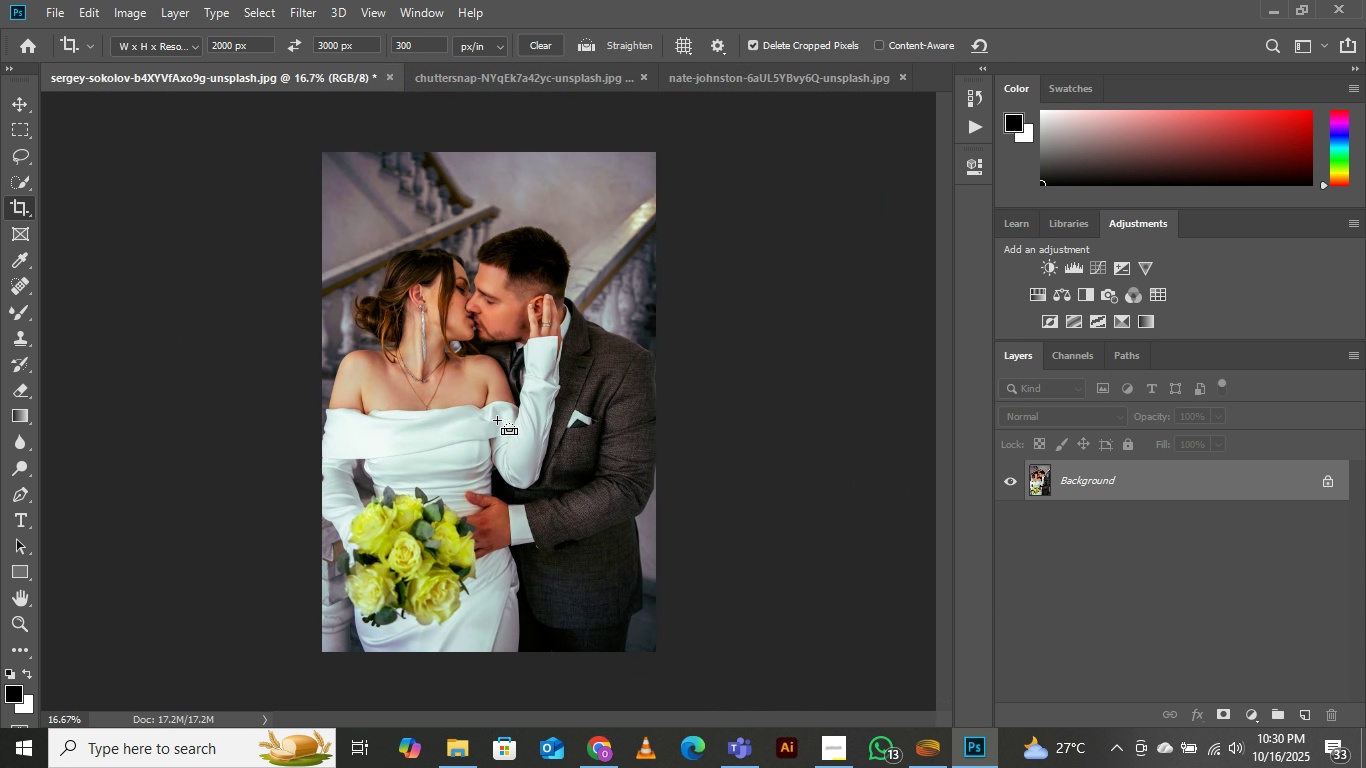 
key(Control+Minus)
 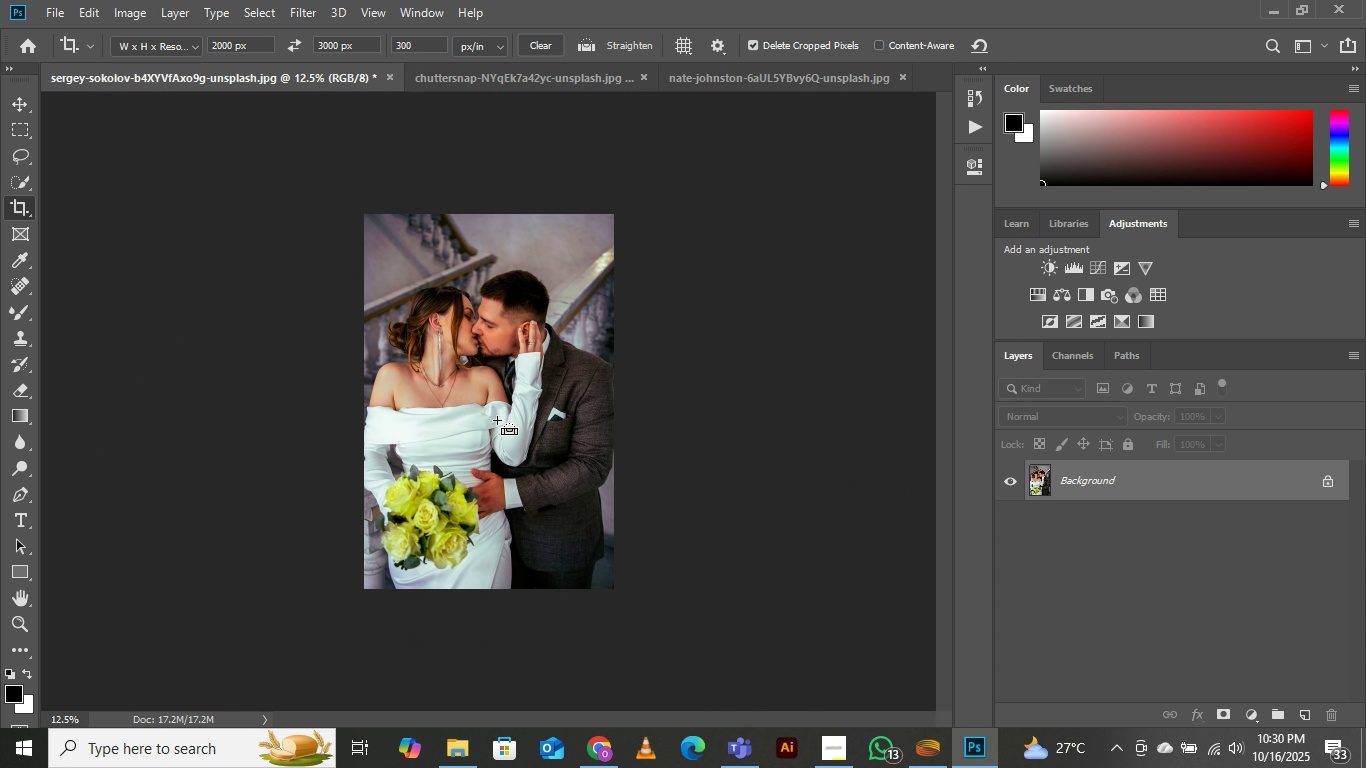 
key(Control+Equal)
 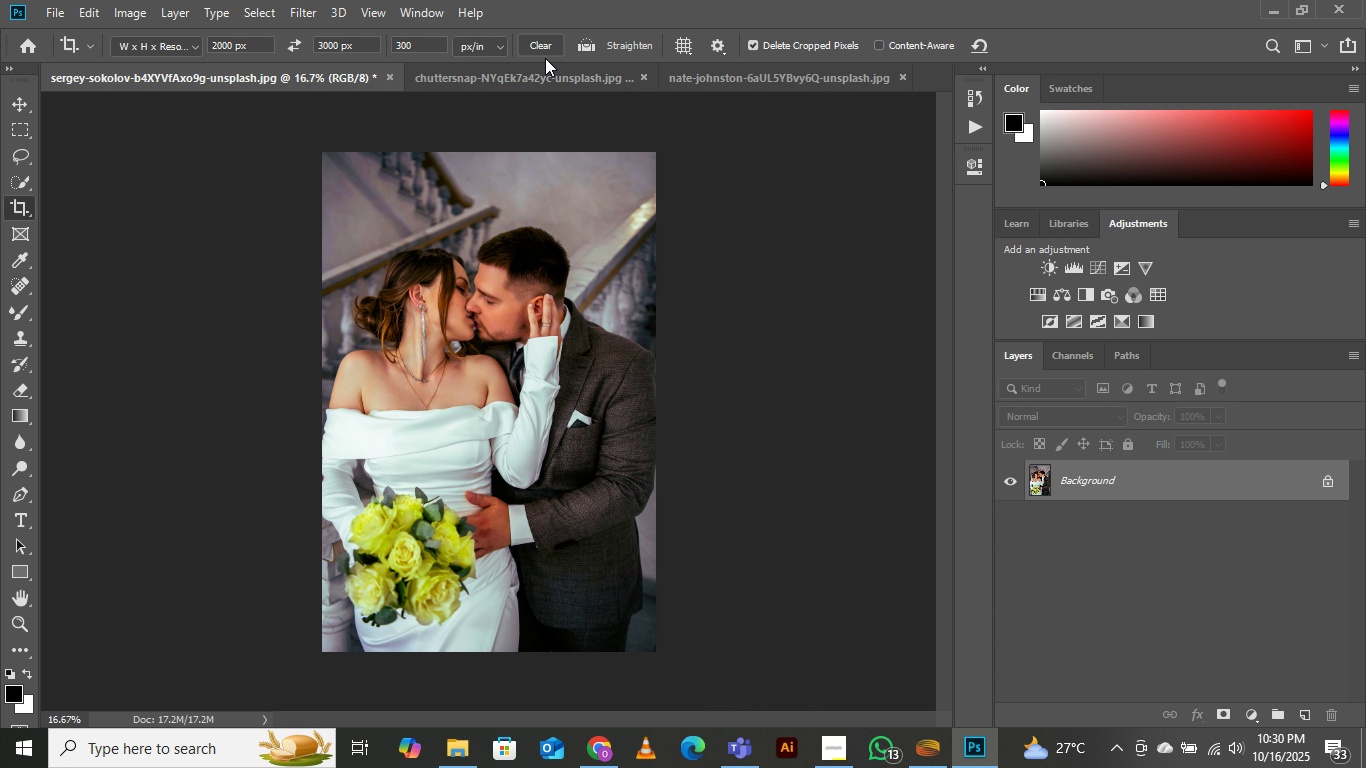 
left_click([534, 68])
 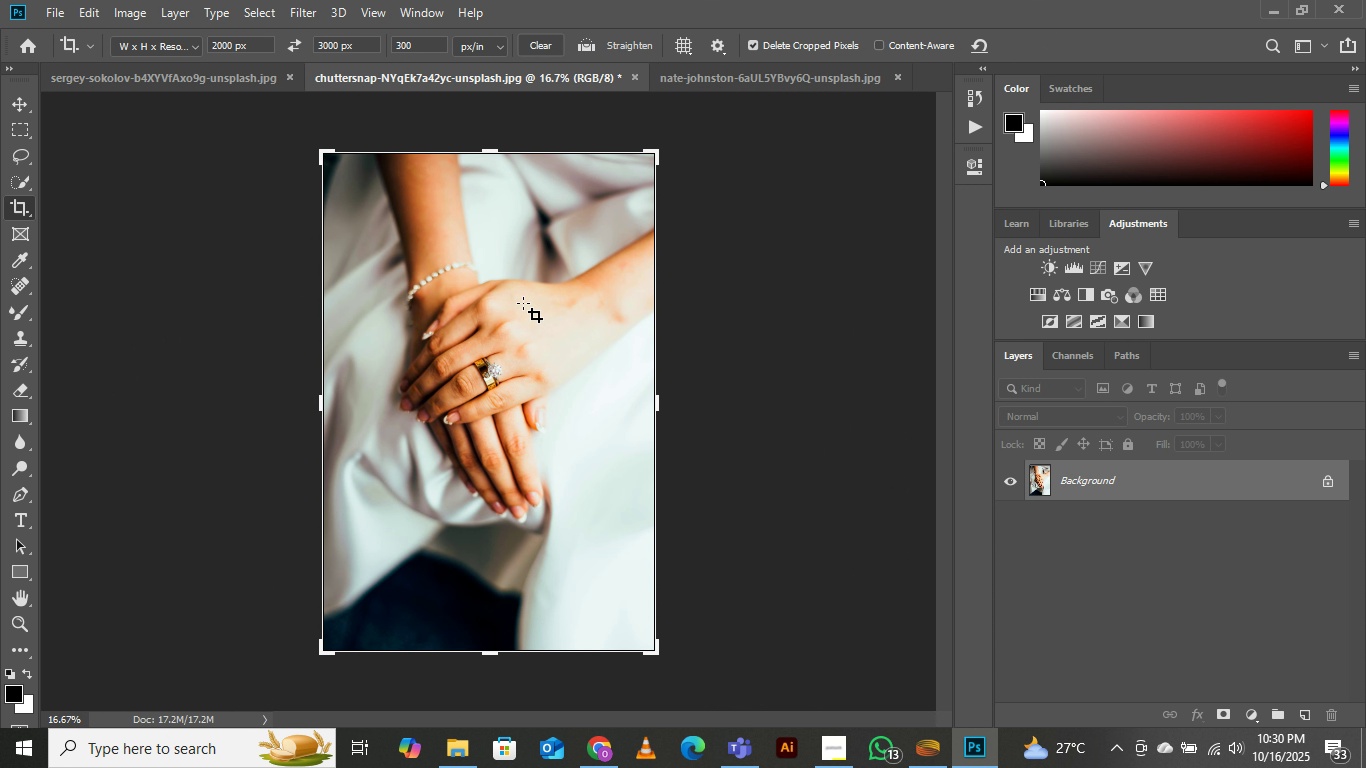 
key(V)
 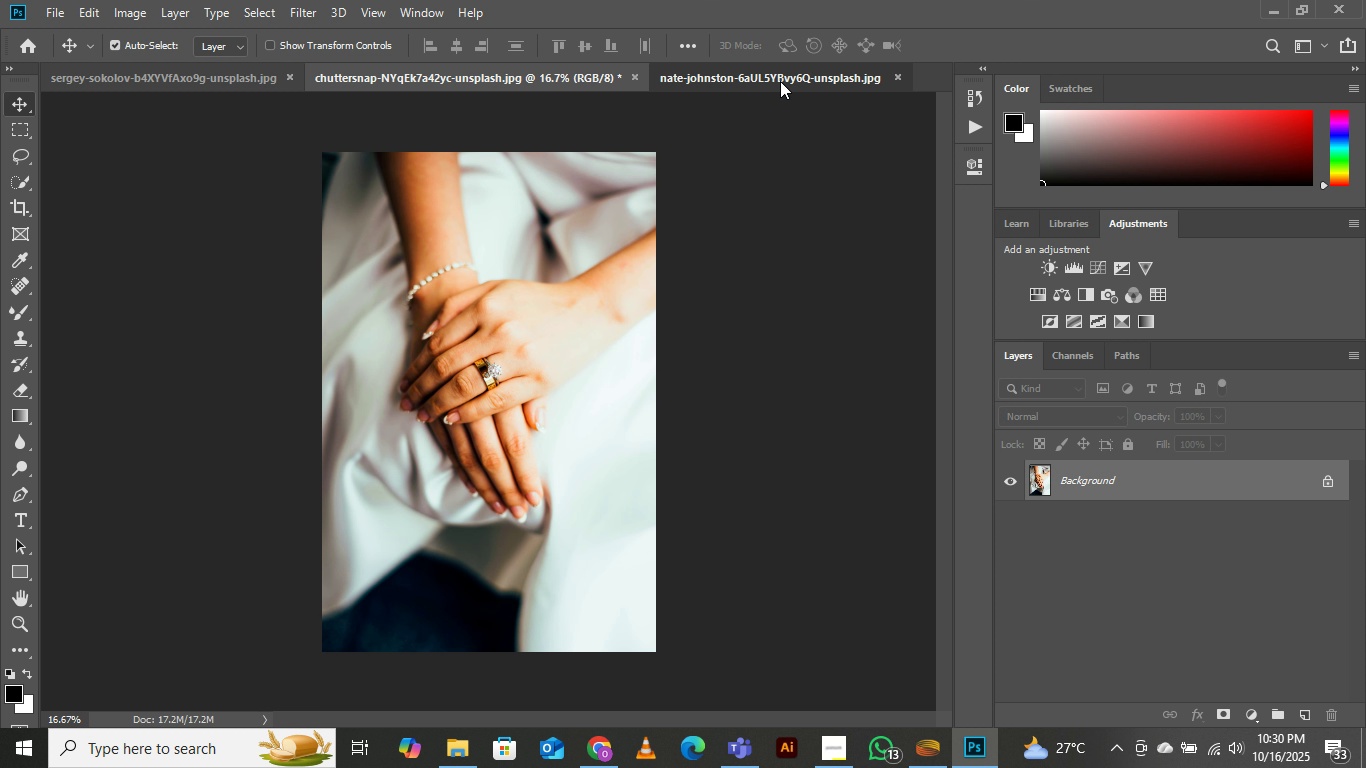 
left_click([780, 81])
 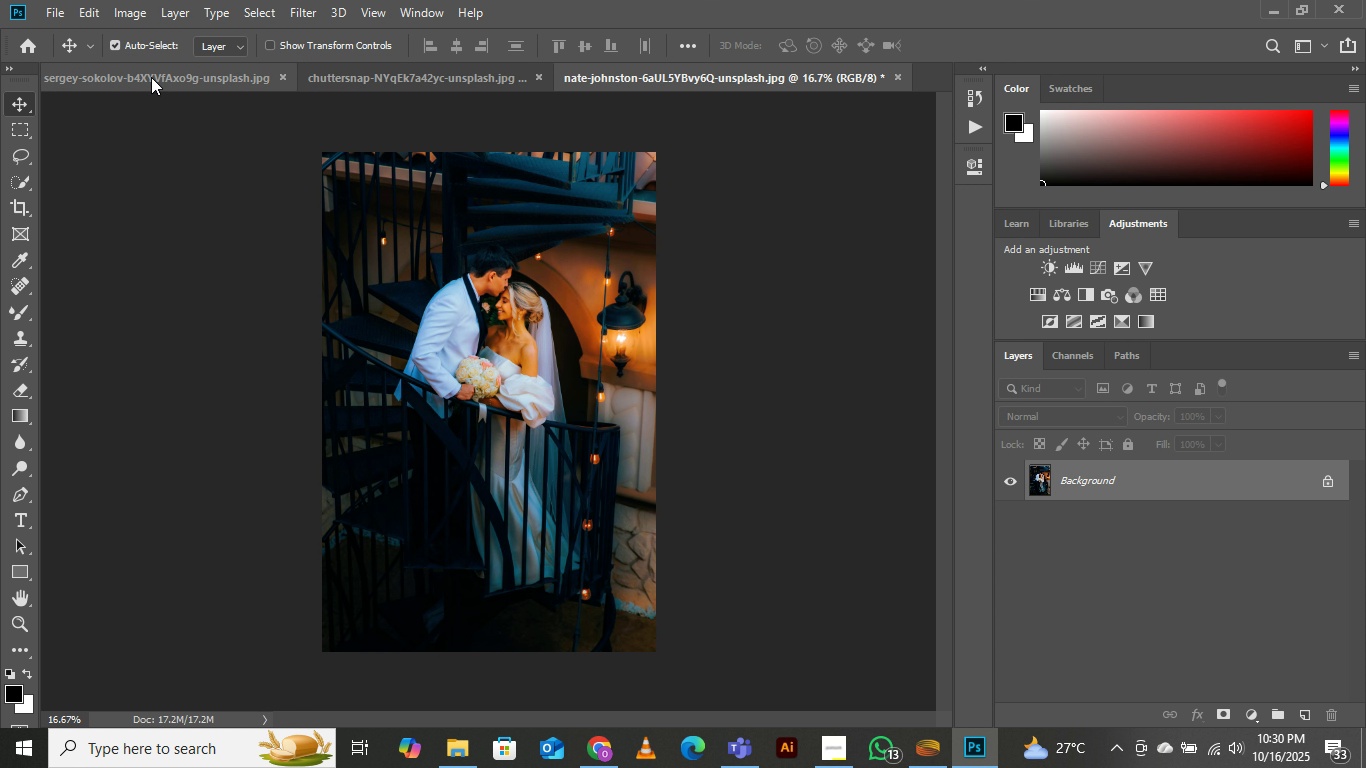 
left_click([151, 77])
 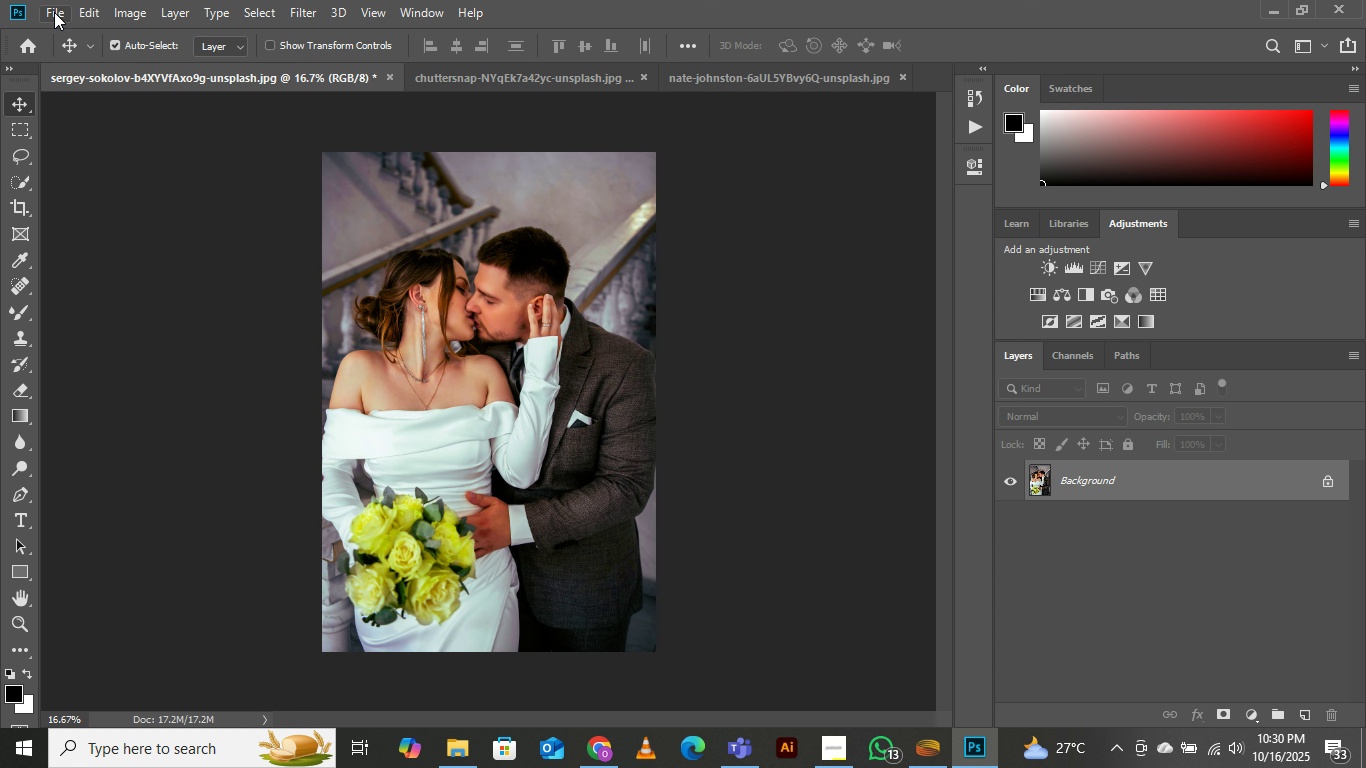 
left_click([54, 11])
 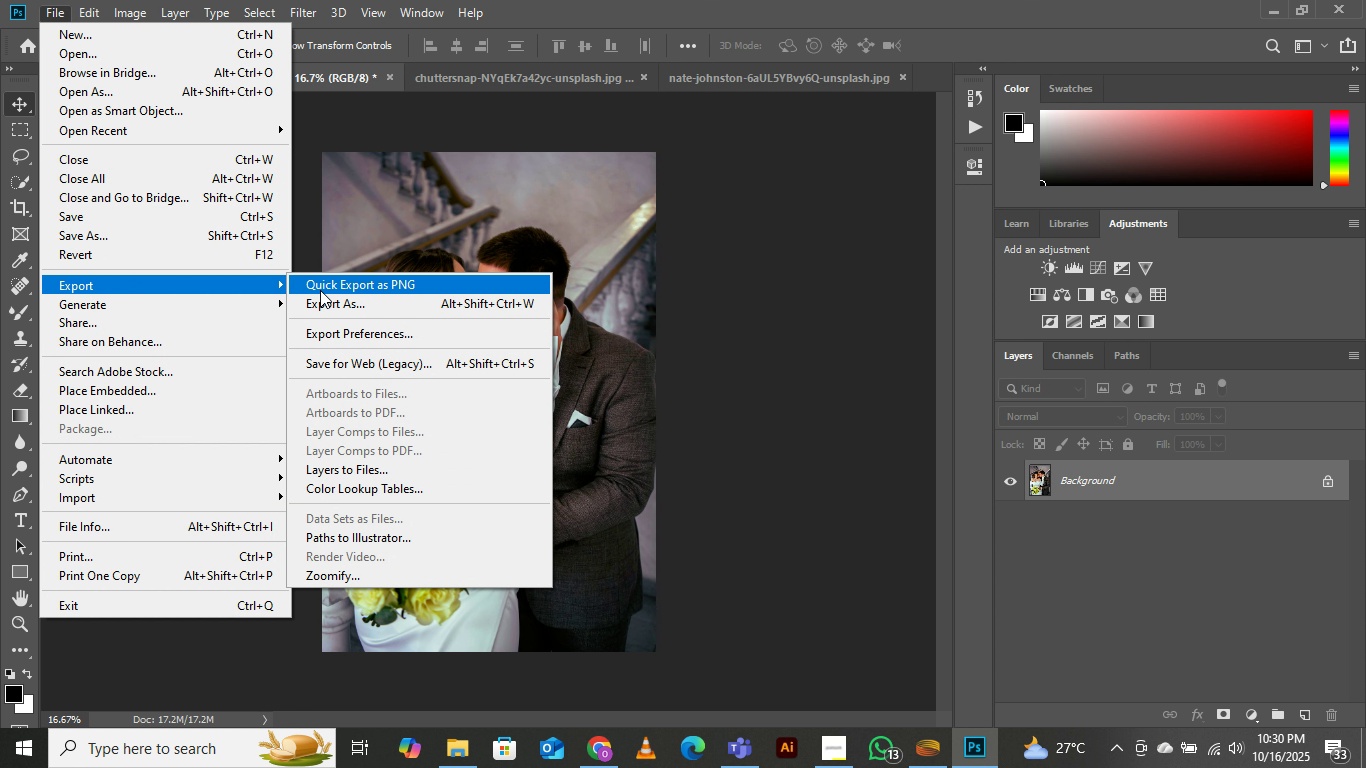 
left_click([326, 304])
 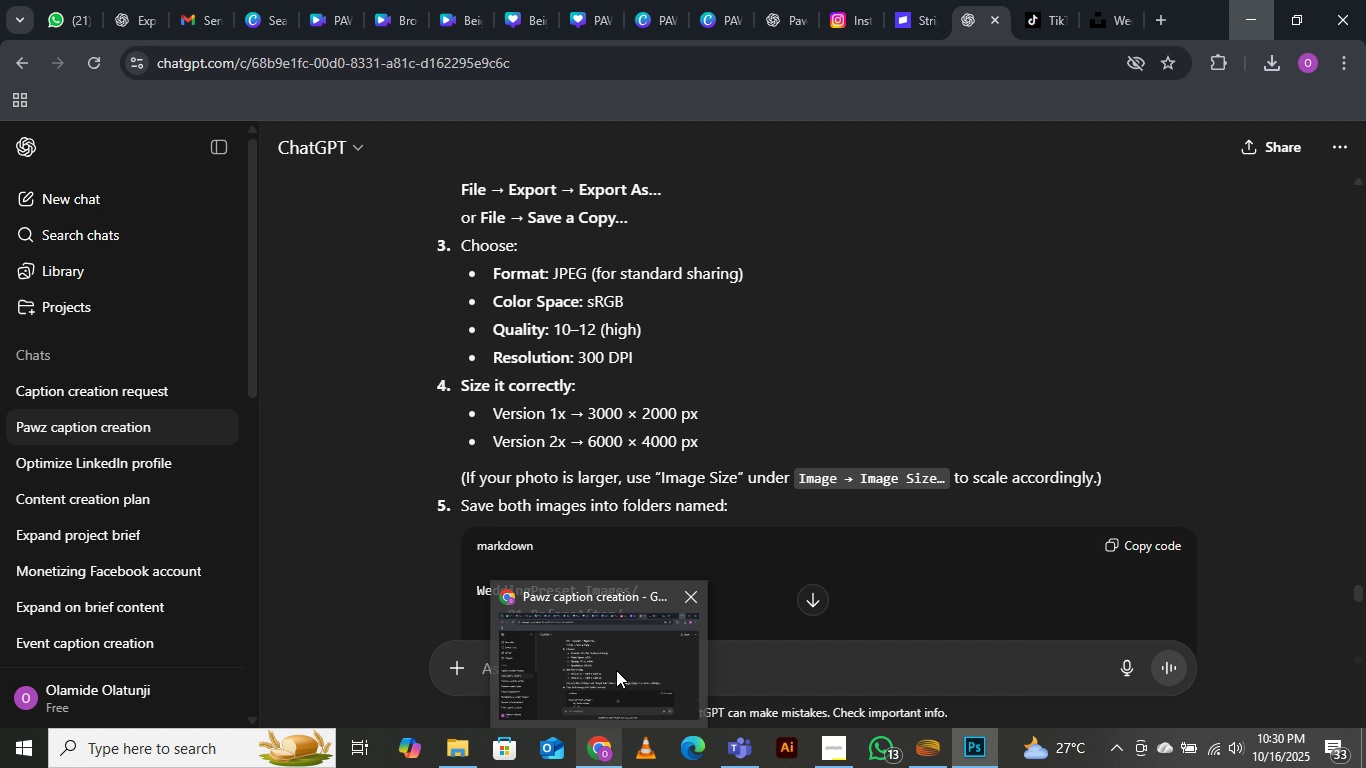 
wait(5.42)
 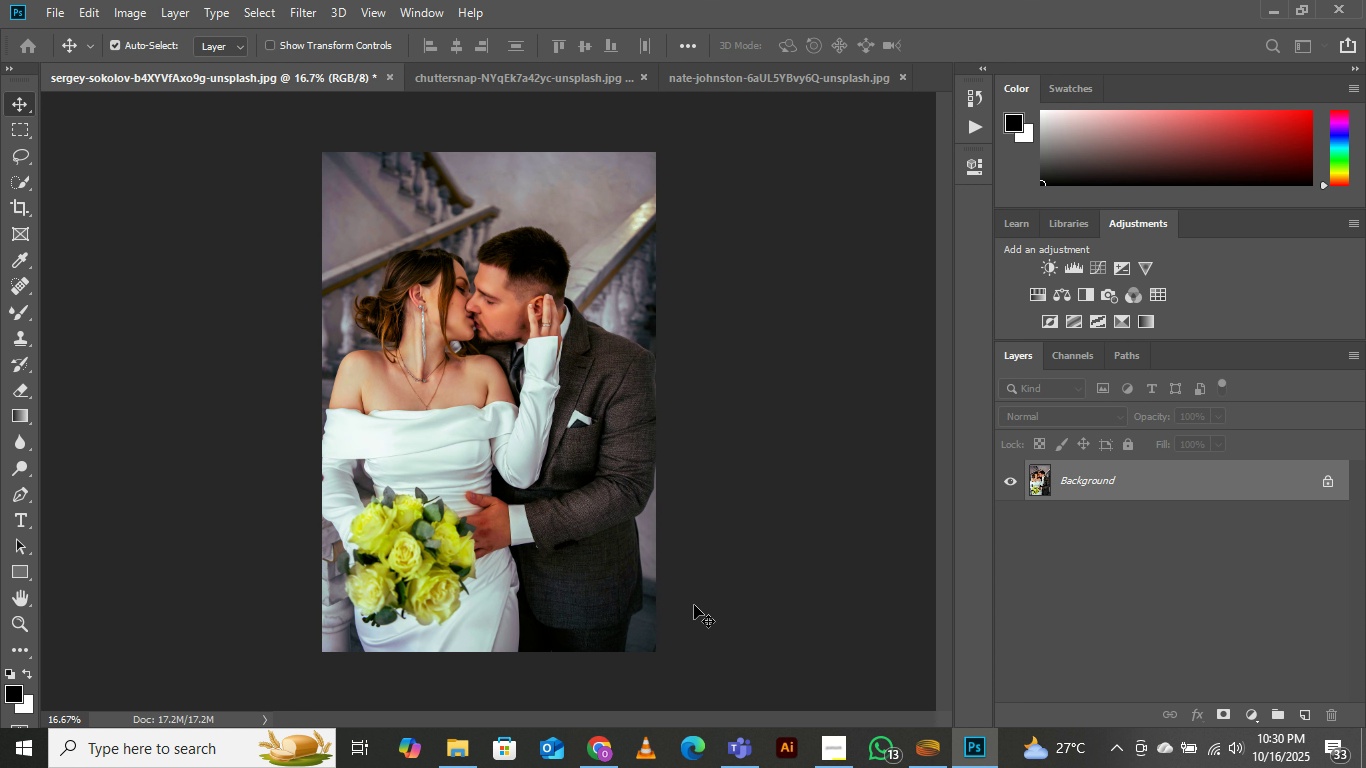 
mouse_move([837, 750])
 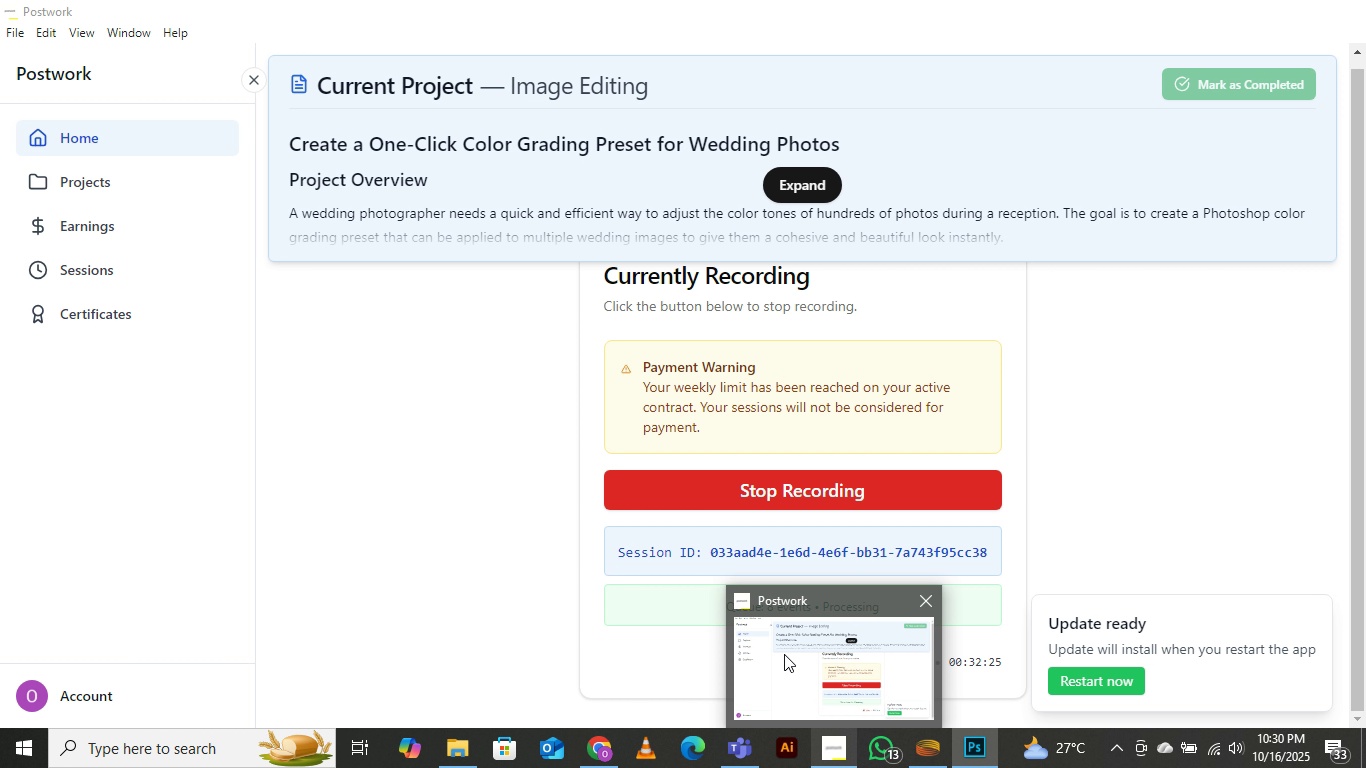 
left_click([777, 649])